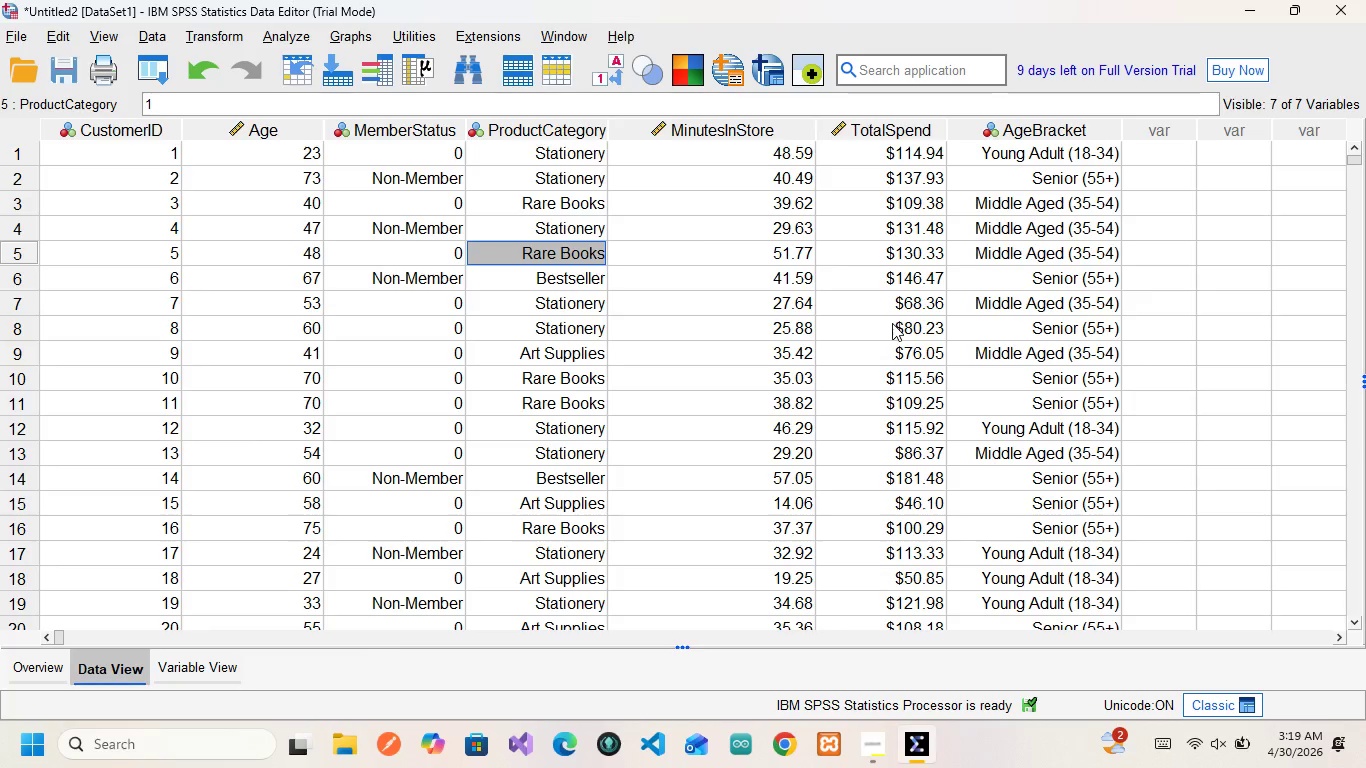 
left_click([954, 277])
 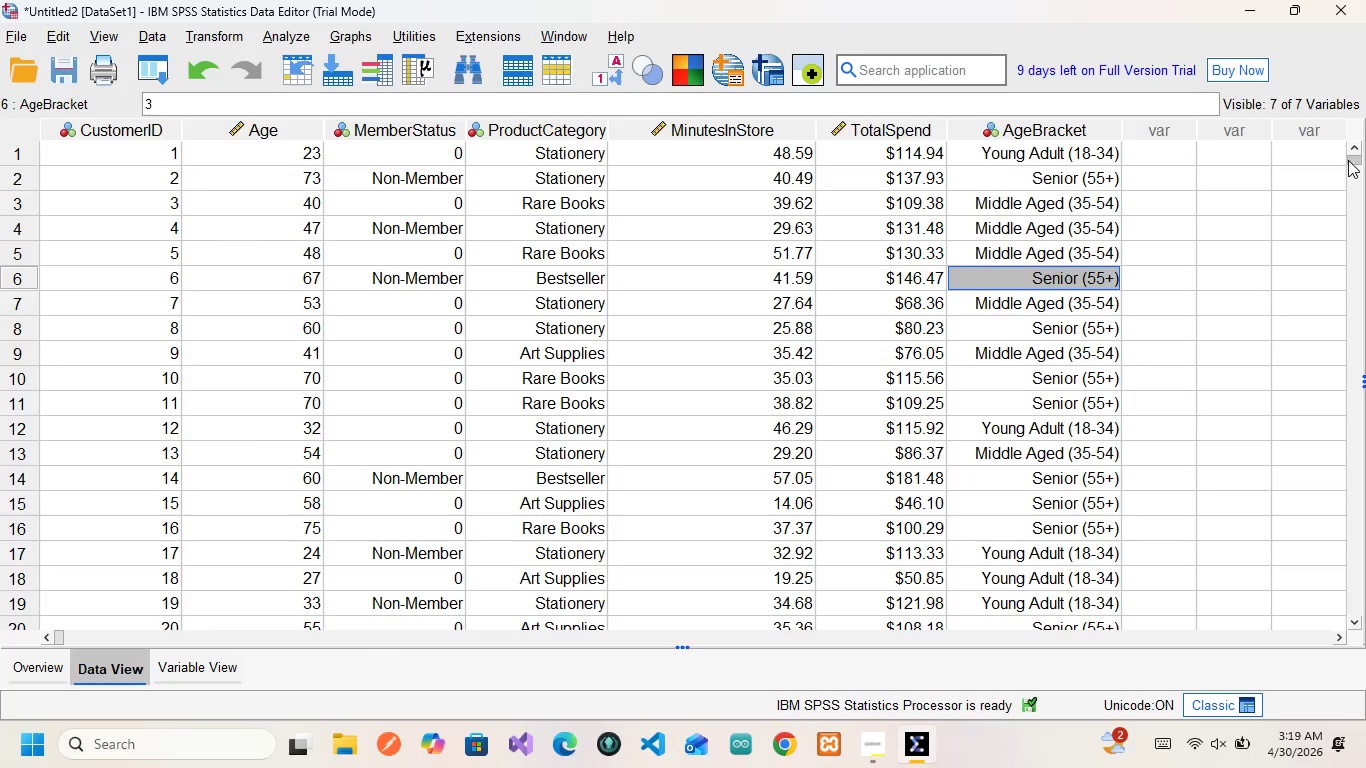 
left_click_drag(start_coordinate=[1348, 160], to_coordinate=[1357, 348])
 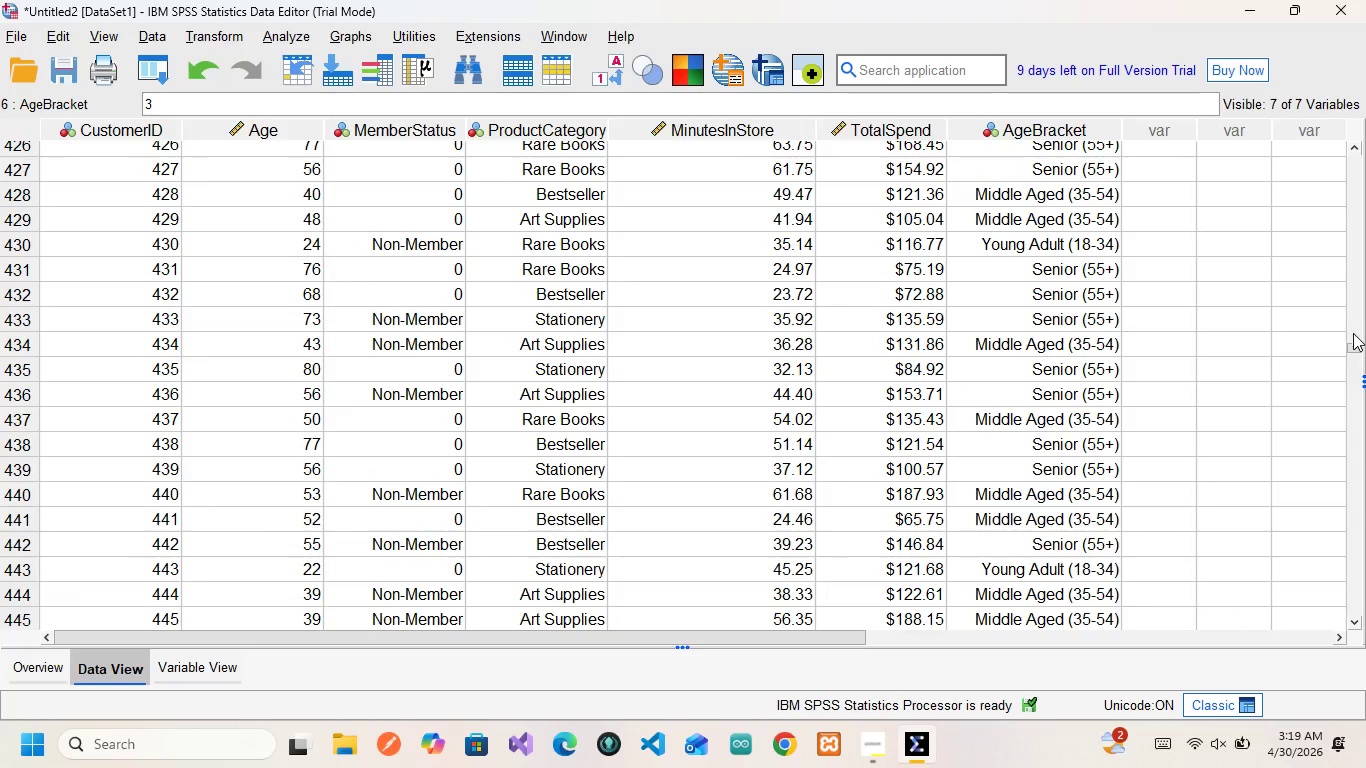 
left_click_drag(start_coordinate=[1353, 345], to_coordinate=[1355, 367])
 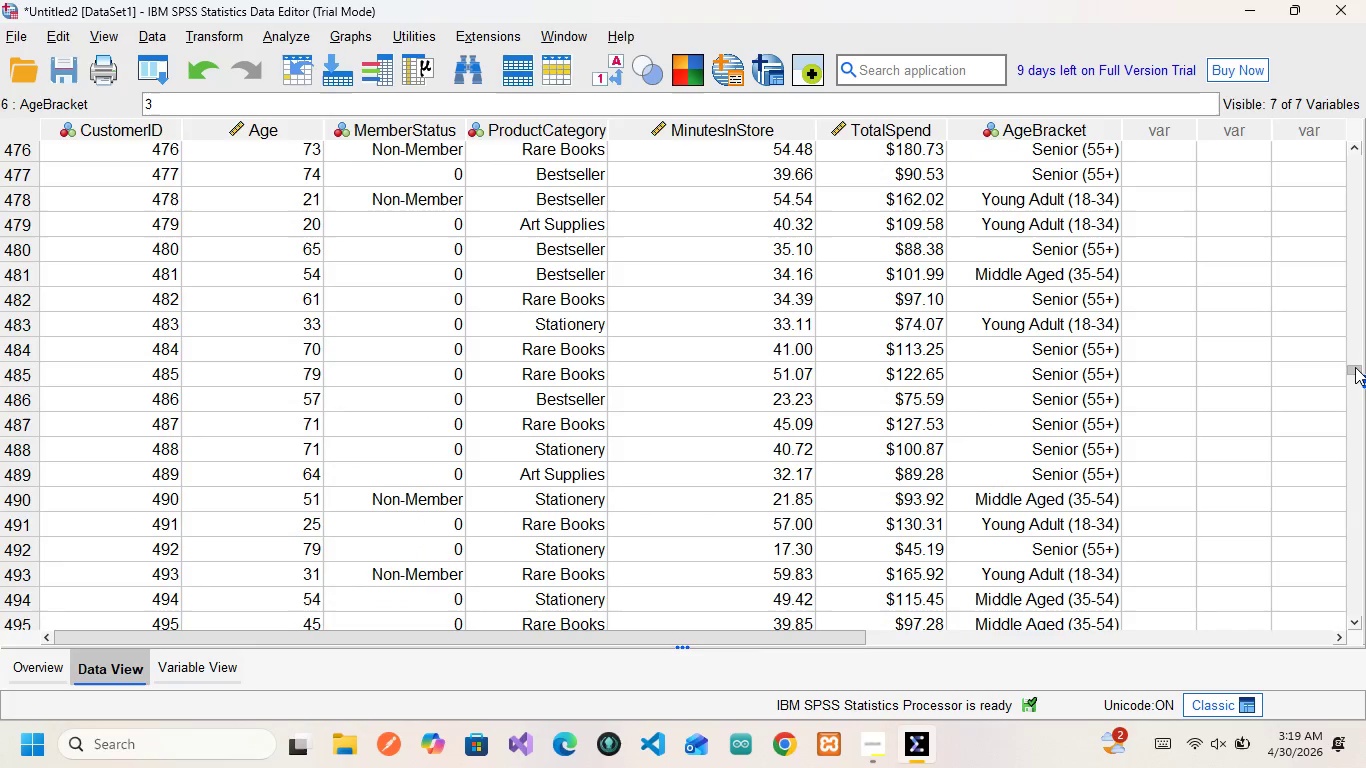 
left_click_drag(start_coordinate=[1355, 367], to_coordinate=[1359, 396])
 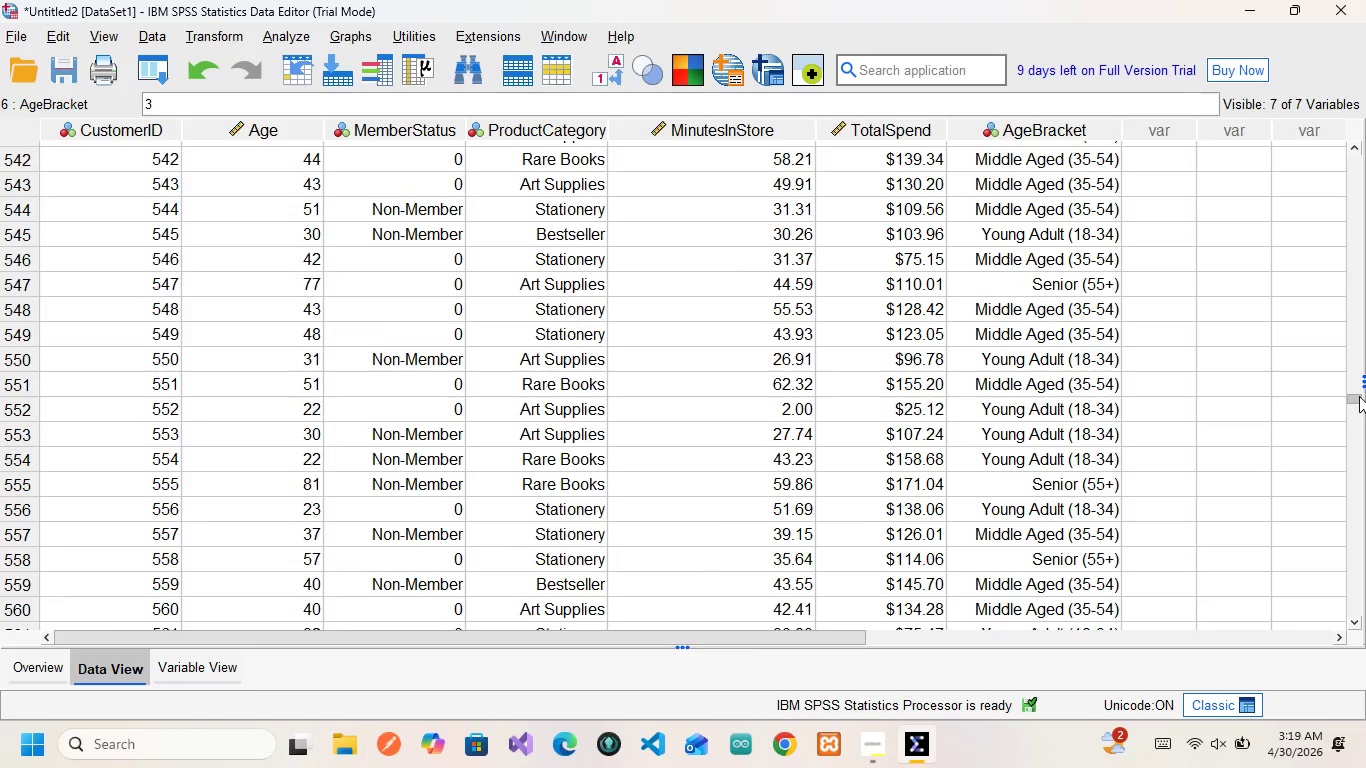 
left_click_drag(start_coordinate=[1359, 396], to_coordinate=[1365, 425])
 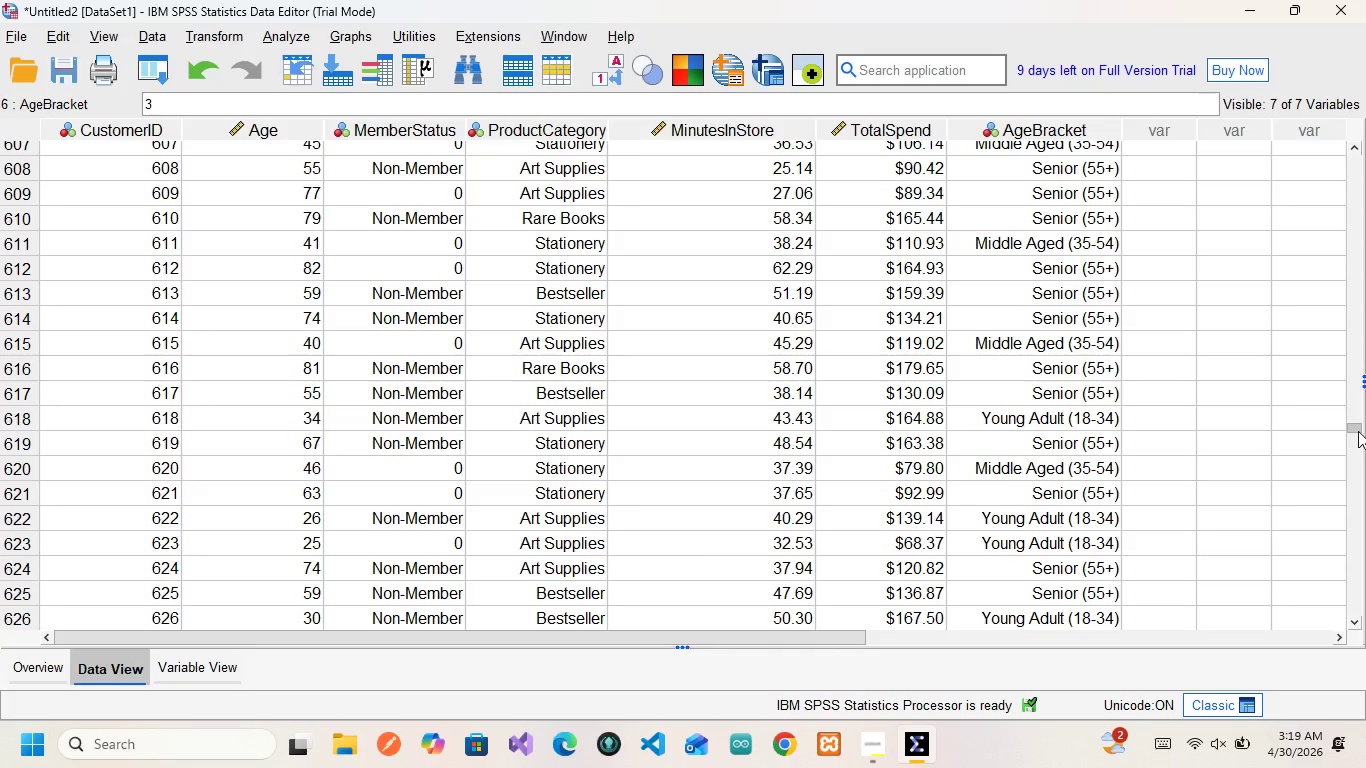 
left_click_drag(start_coordinate=[1357, 430], to_coordinate=[1356, 468])
 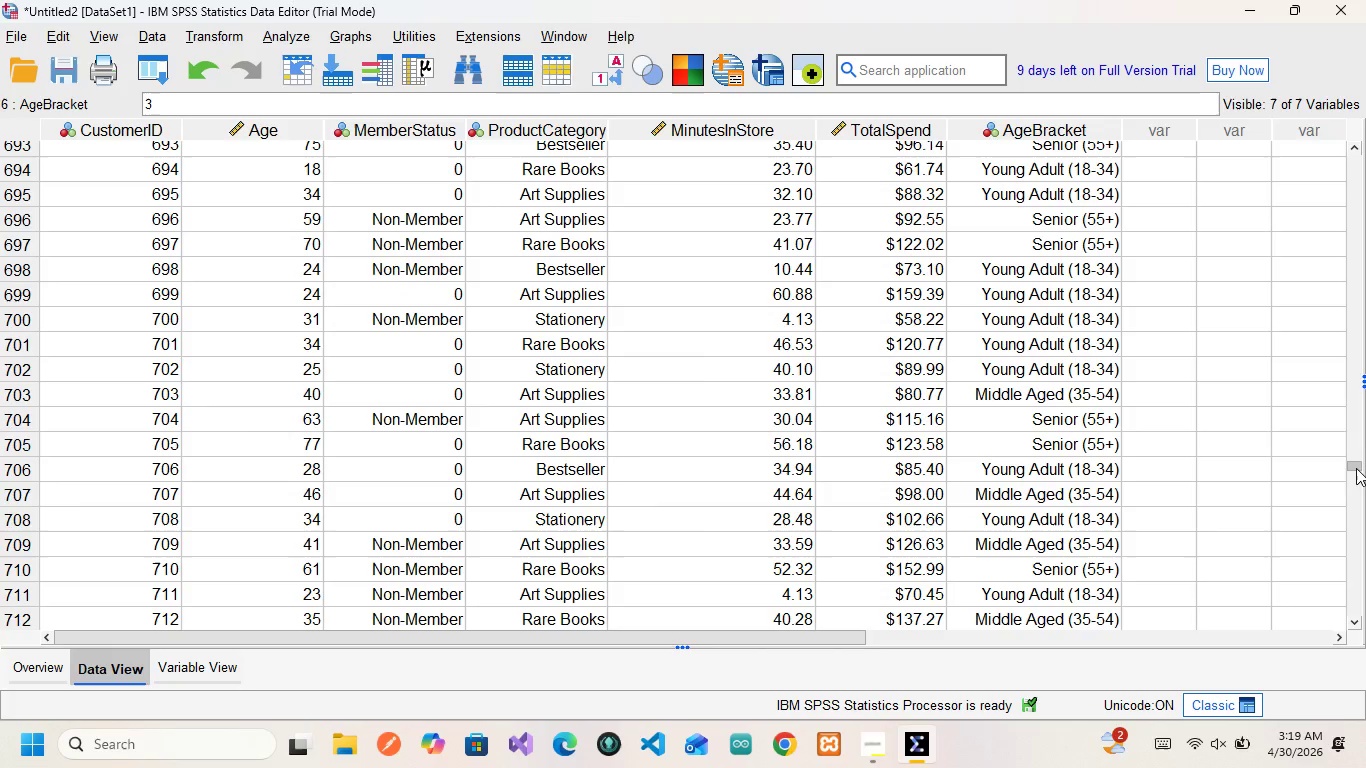 
left_click_drag(start_coordinate=[1356, 468], to_coordinate=[1365, 512])
 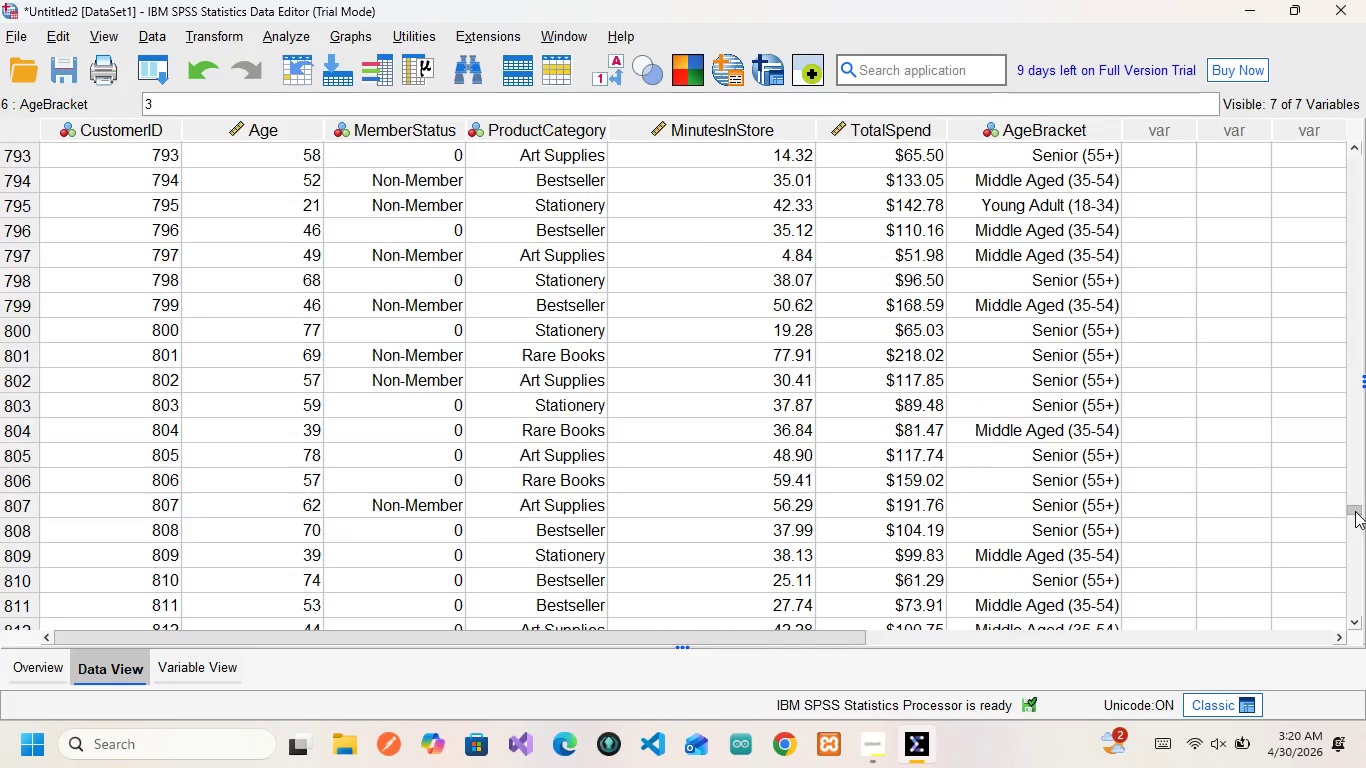 
left_click_drag(start_coordinate=[1355, 511], to_coordinate=[1360, 542])
 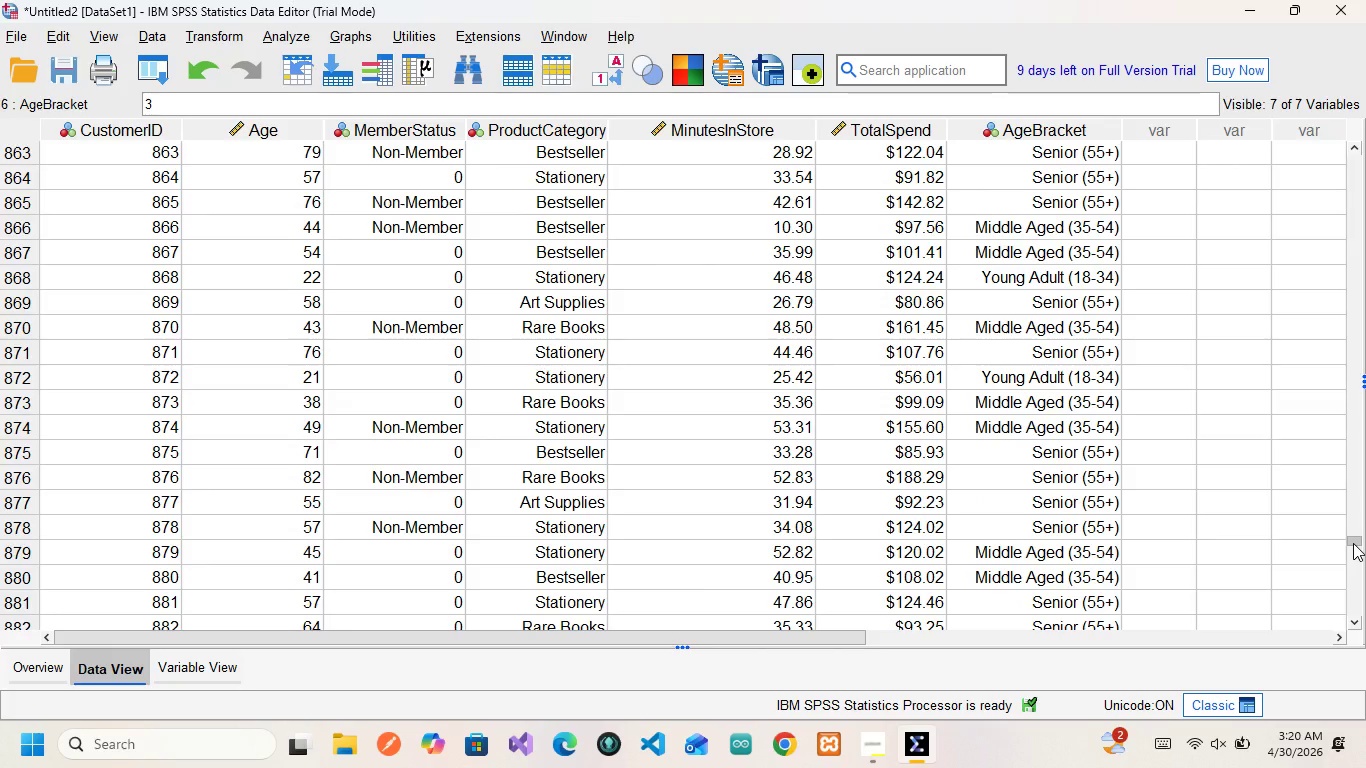 
left_click_drag(start_coordinate=[1353, 543], to_coordinate=[1359, 583])
 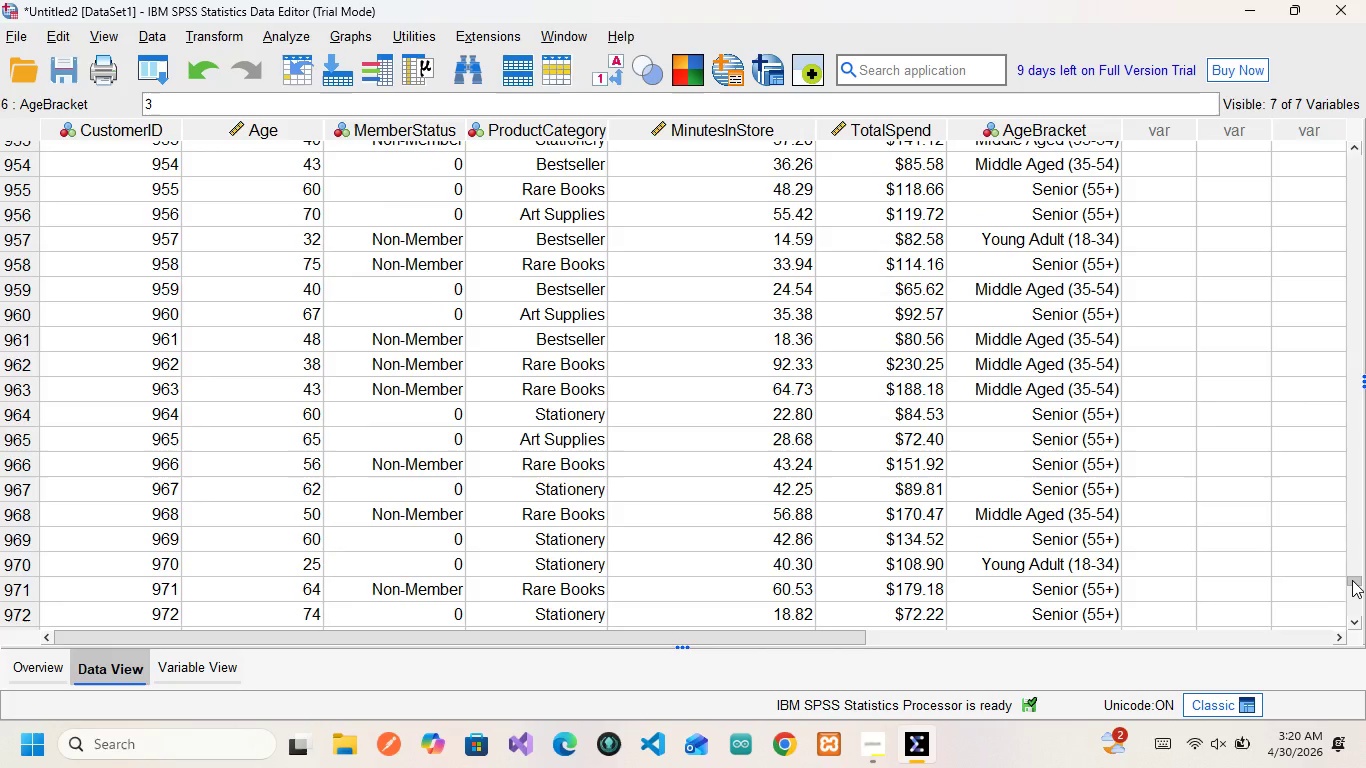 
left_click_drag(start_coordinate=[1352, 580], to_coordinate=[1354, 599])
 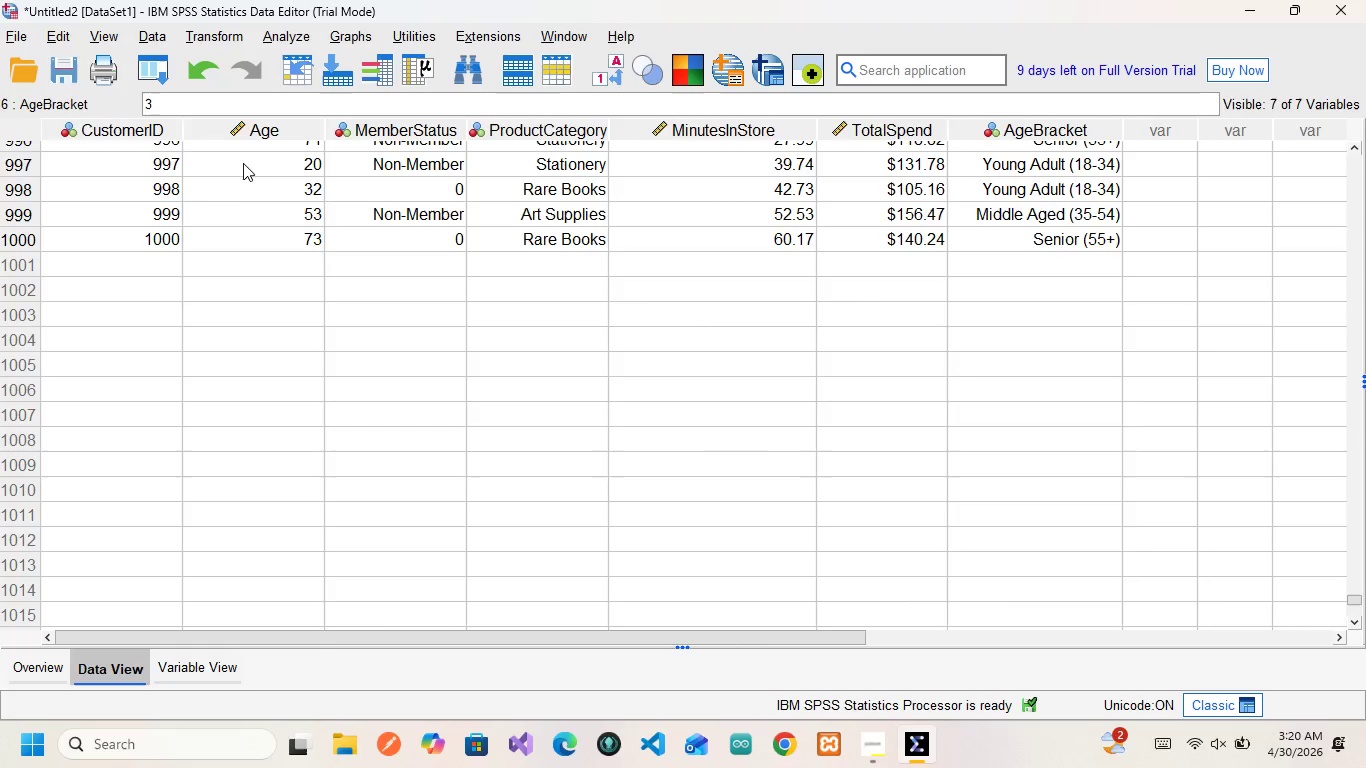 
scroll: coordinate [644, 417], scroll_direction: up, amount: 6.0
 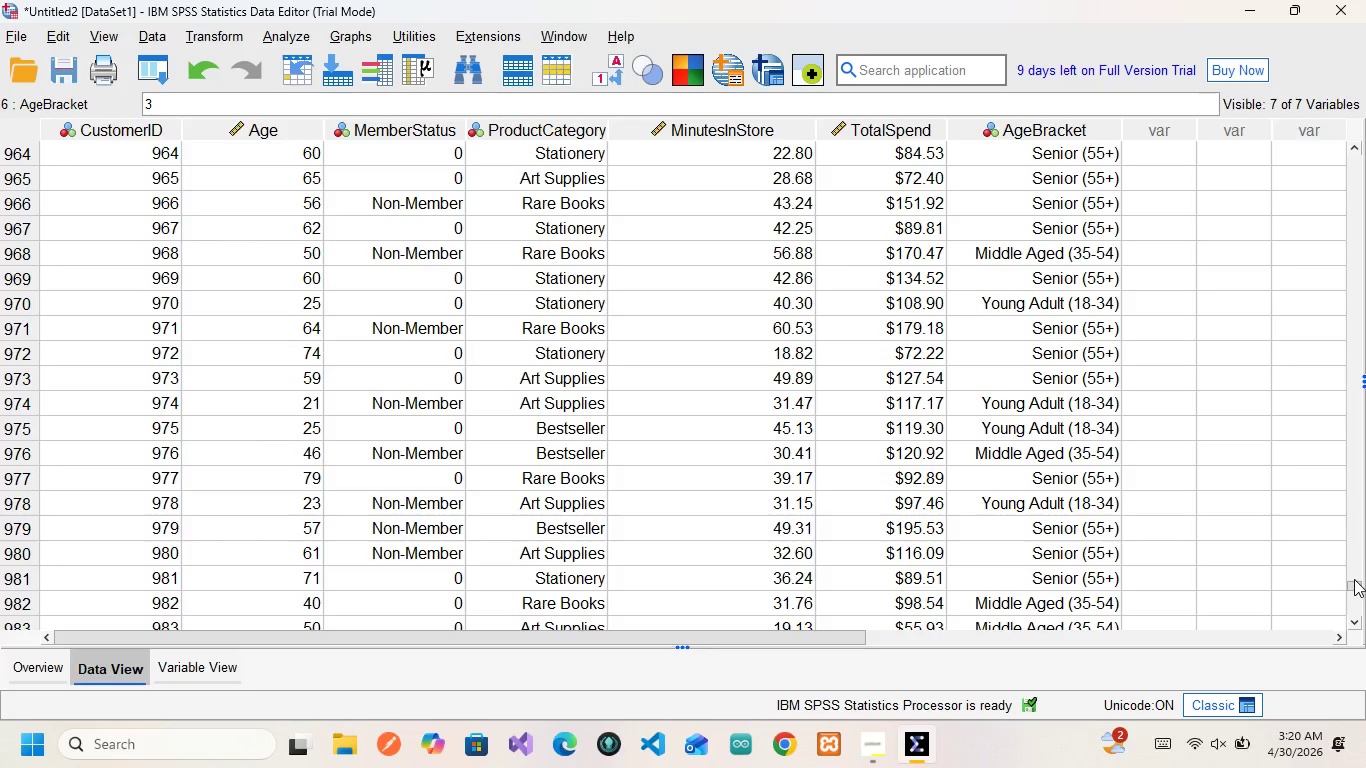 
wait(8.62)
 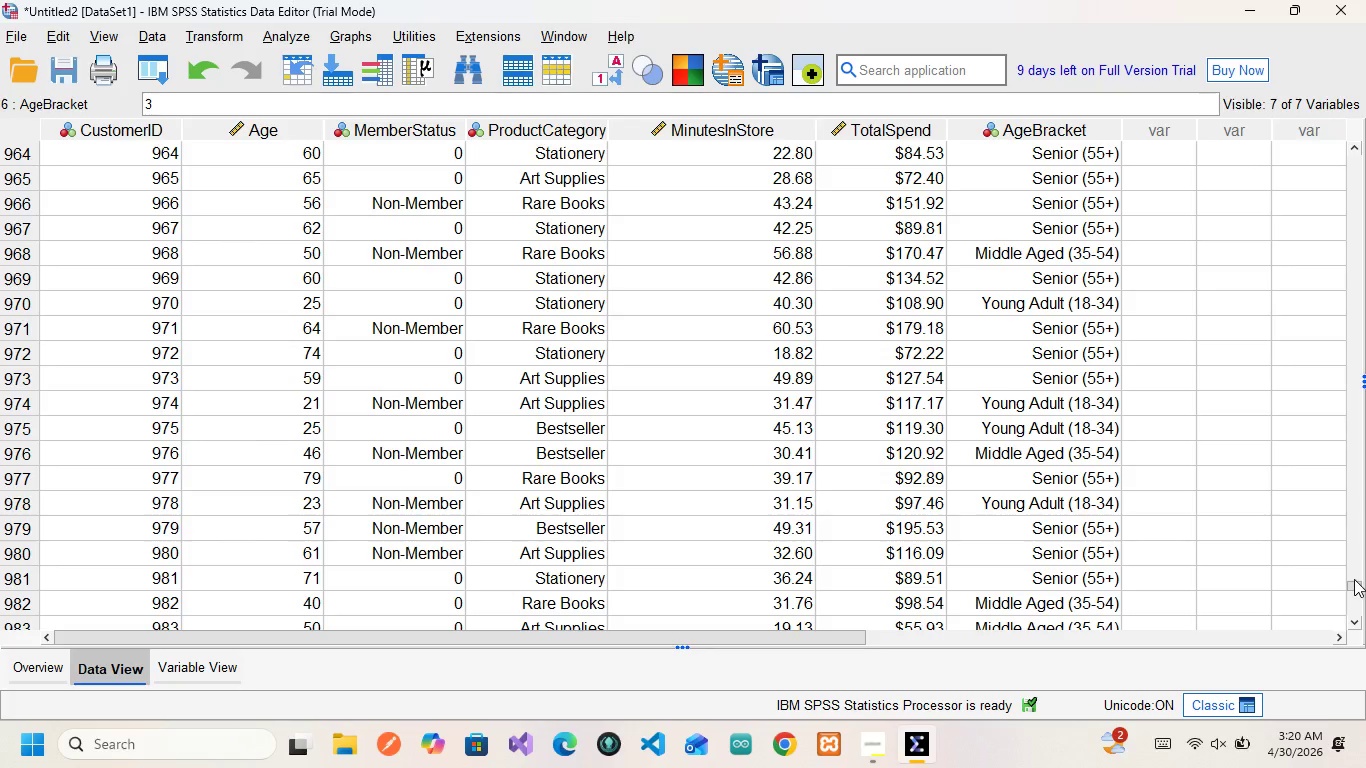 
left_click_drag(start_coordinate=[1357, 585], to_coordinate=[1350, 139])
 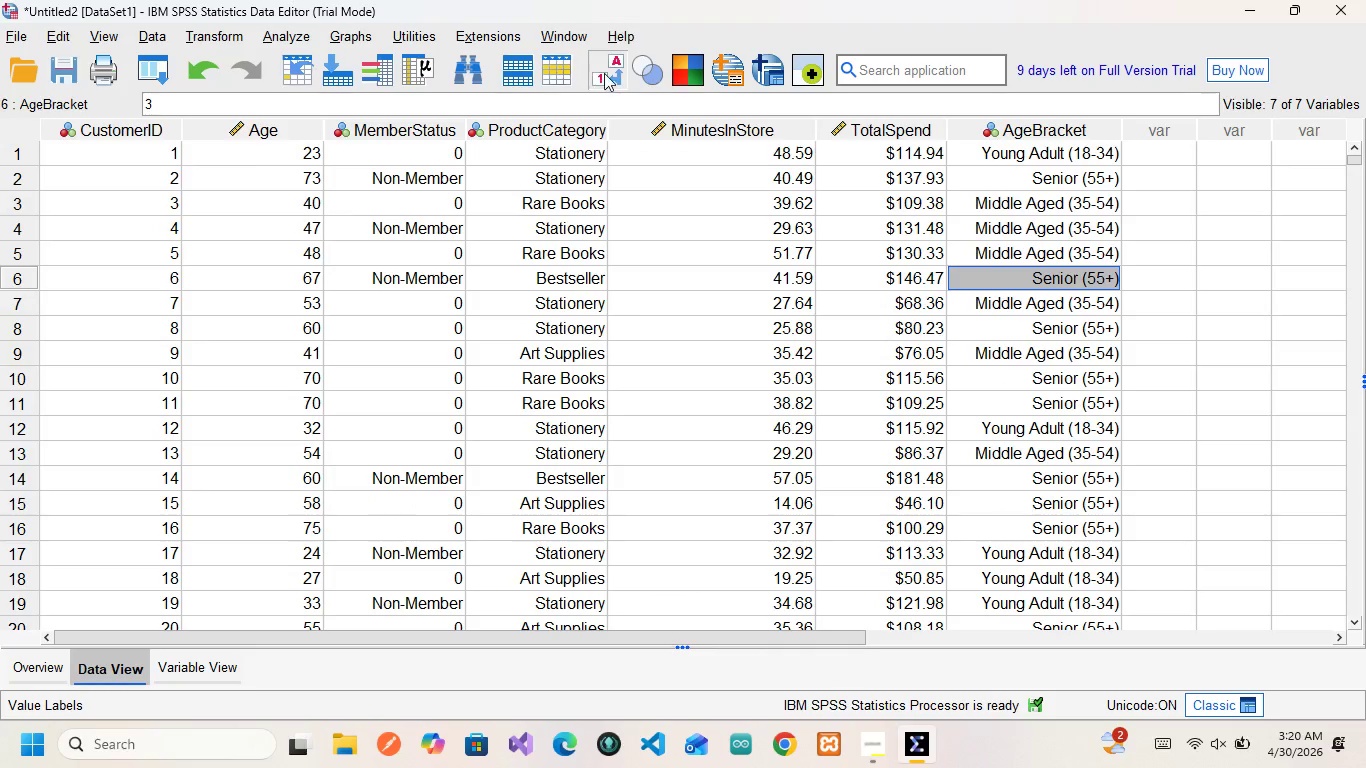 
left_click([604, 73])
 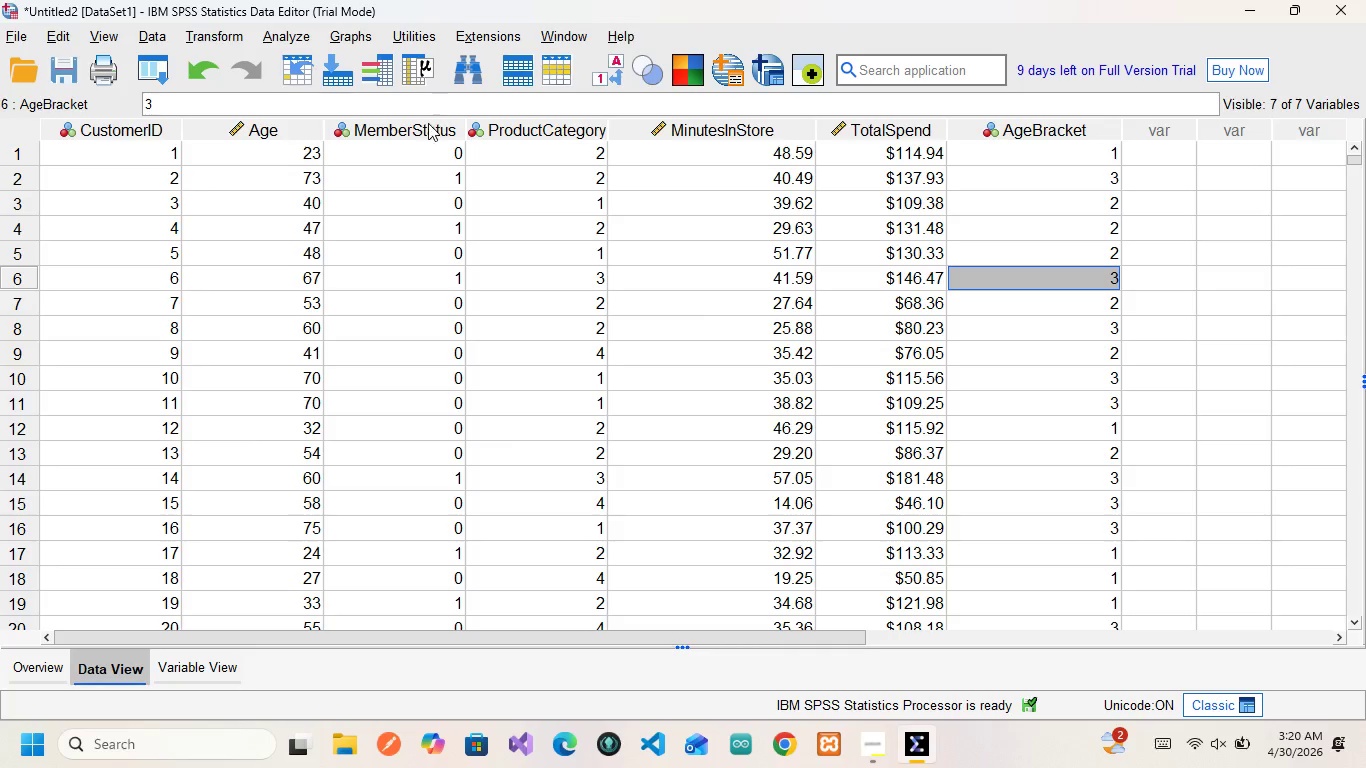 
wait(10.44)
 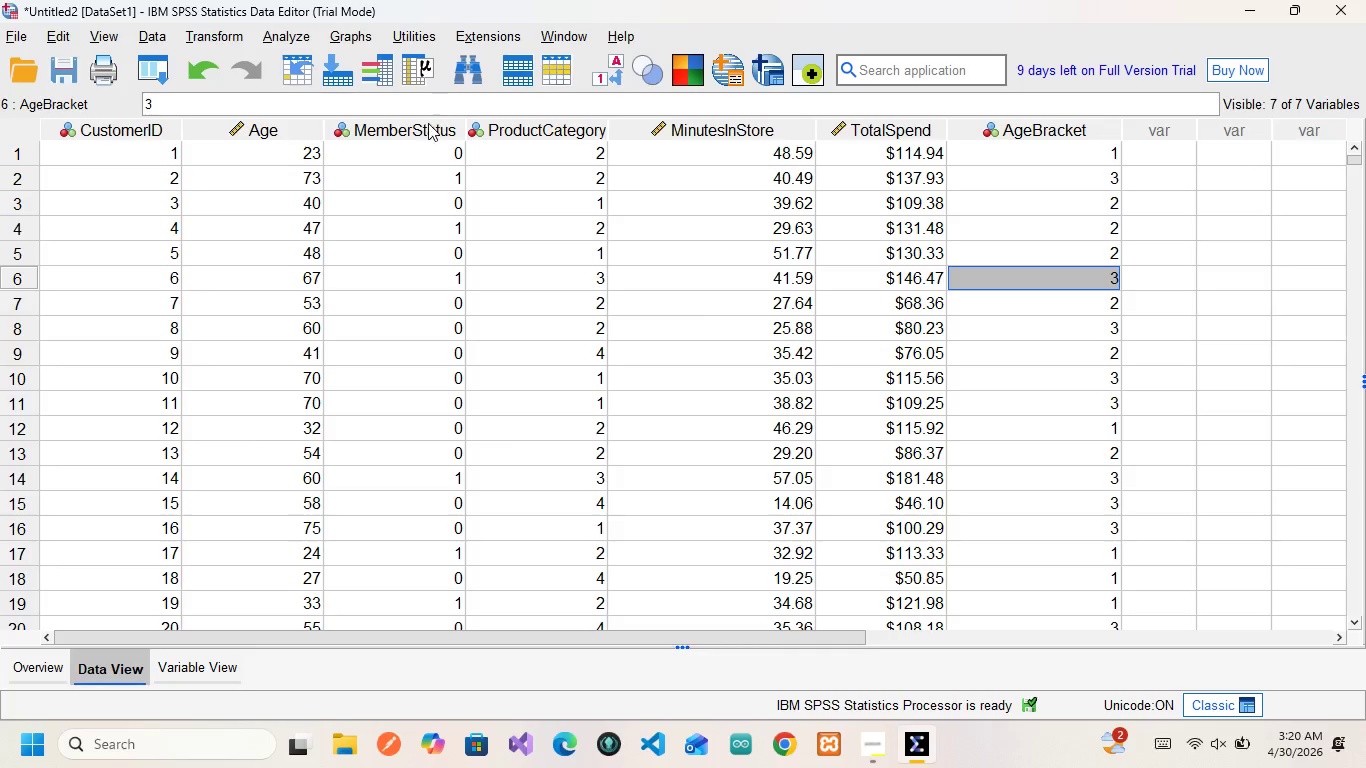 
left_click([976, 241])
 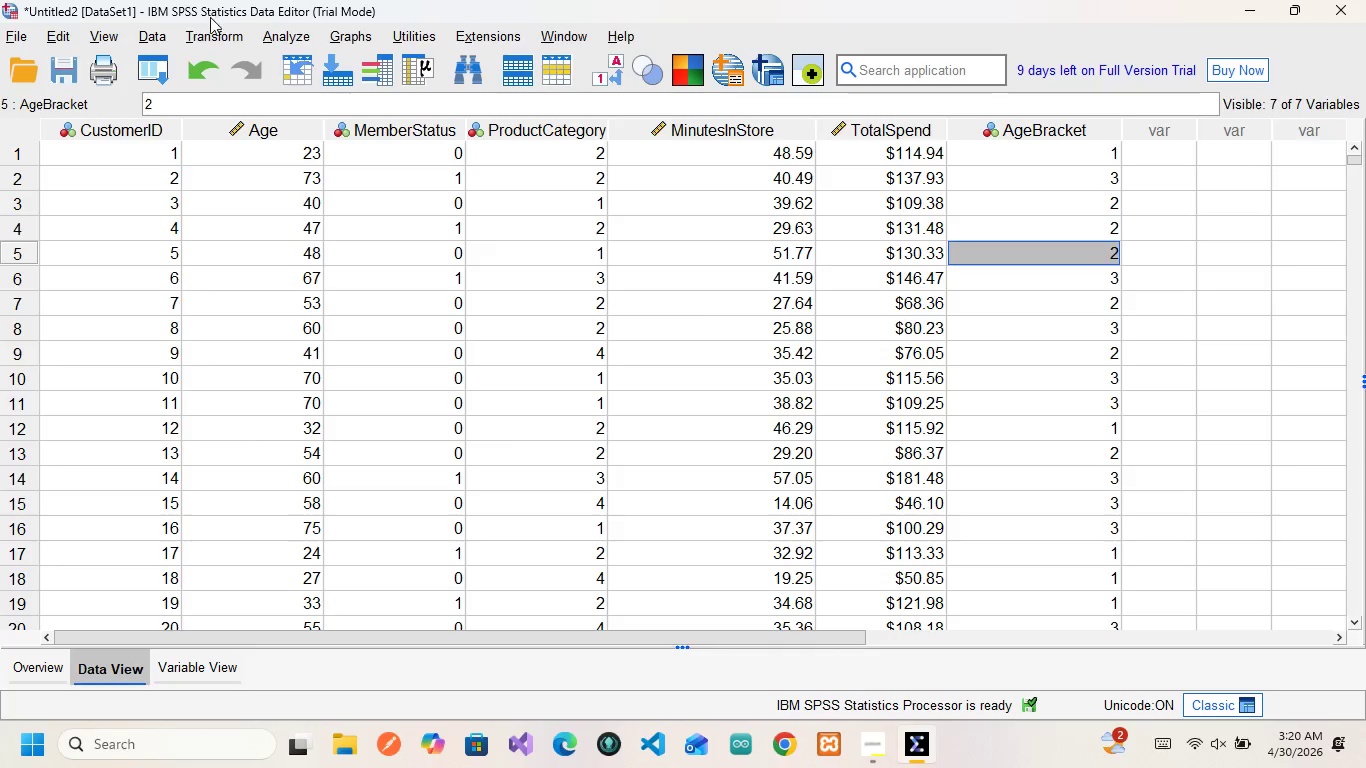 
wait(13.53)
 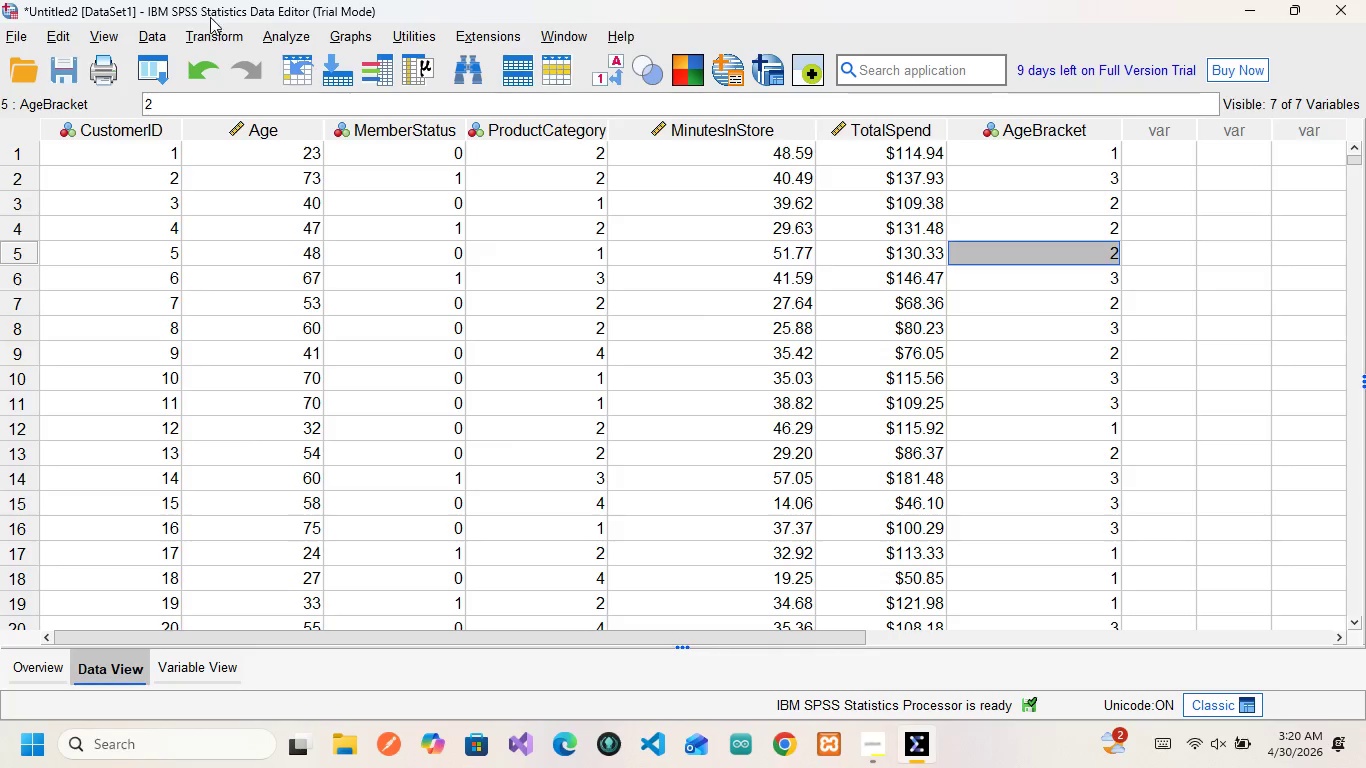 
left_click([213, 36])
 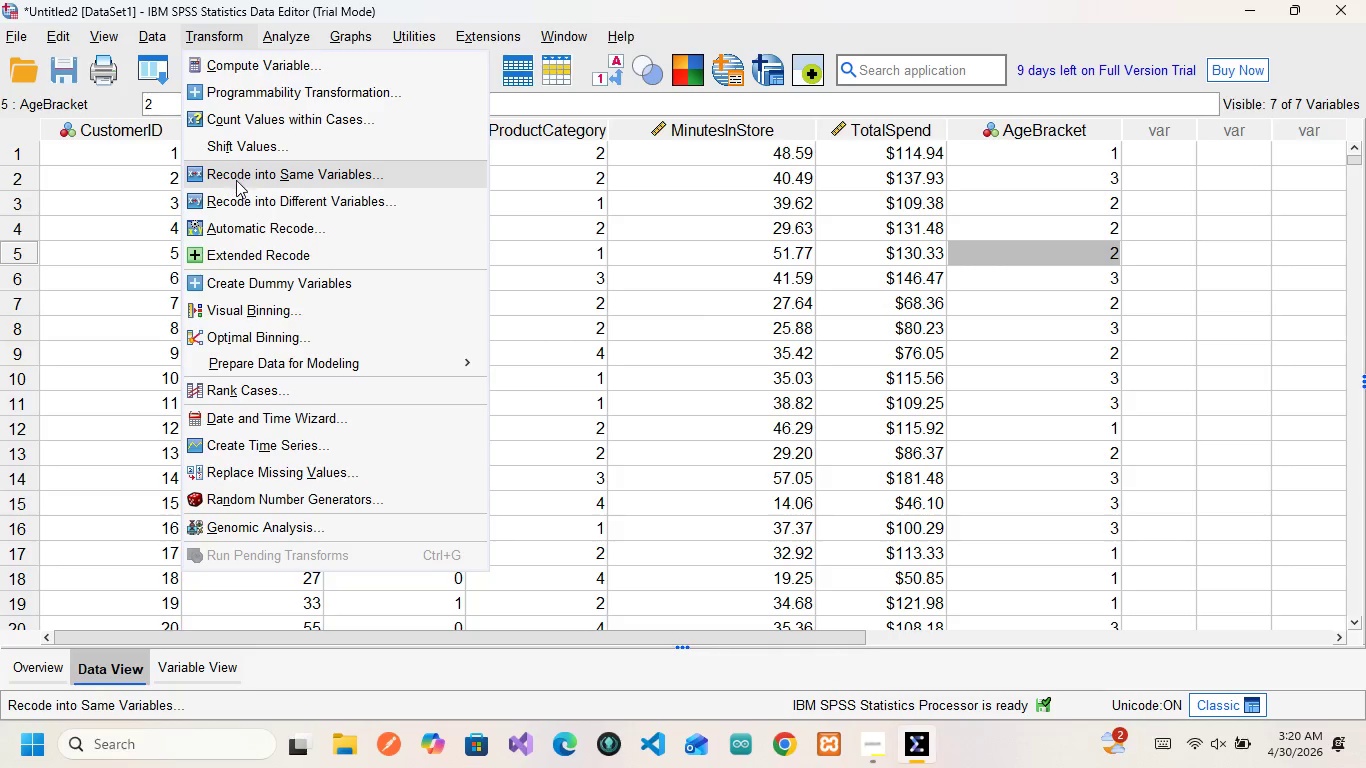 
wait(5.64)
 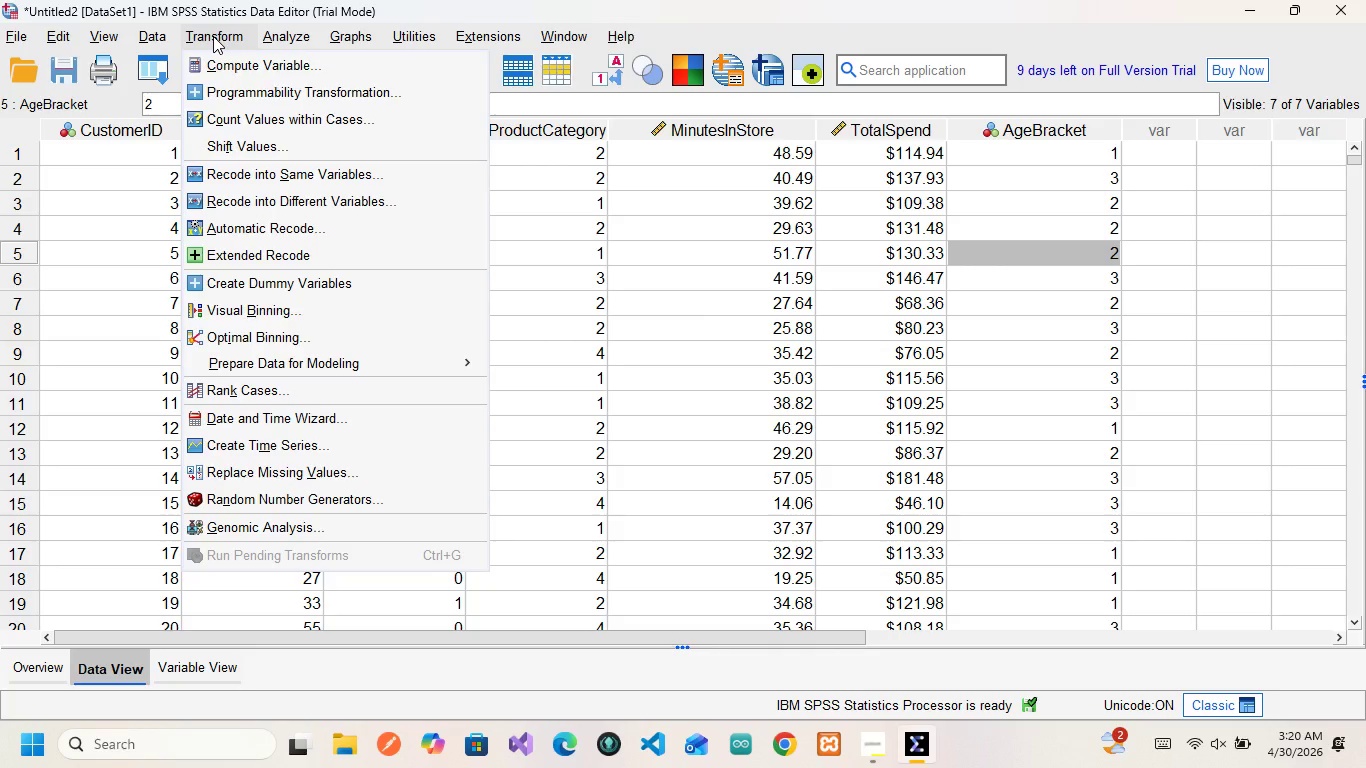 
left_click([243, 196])
 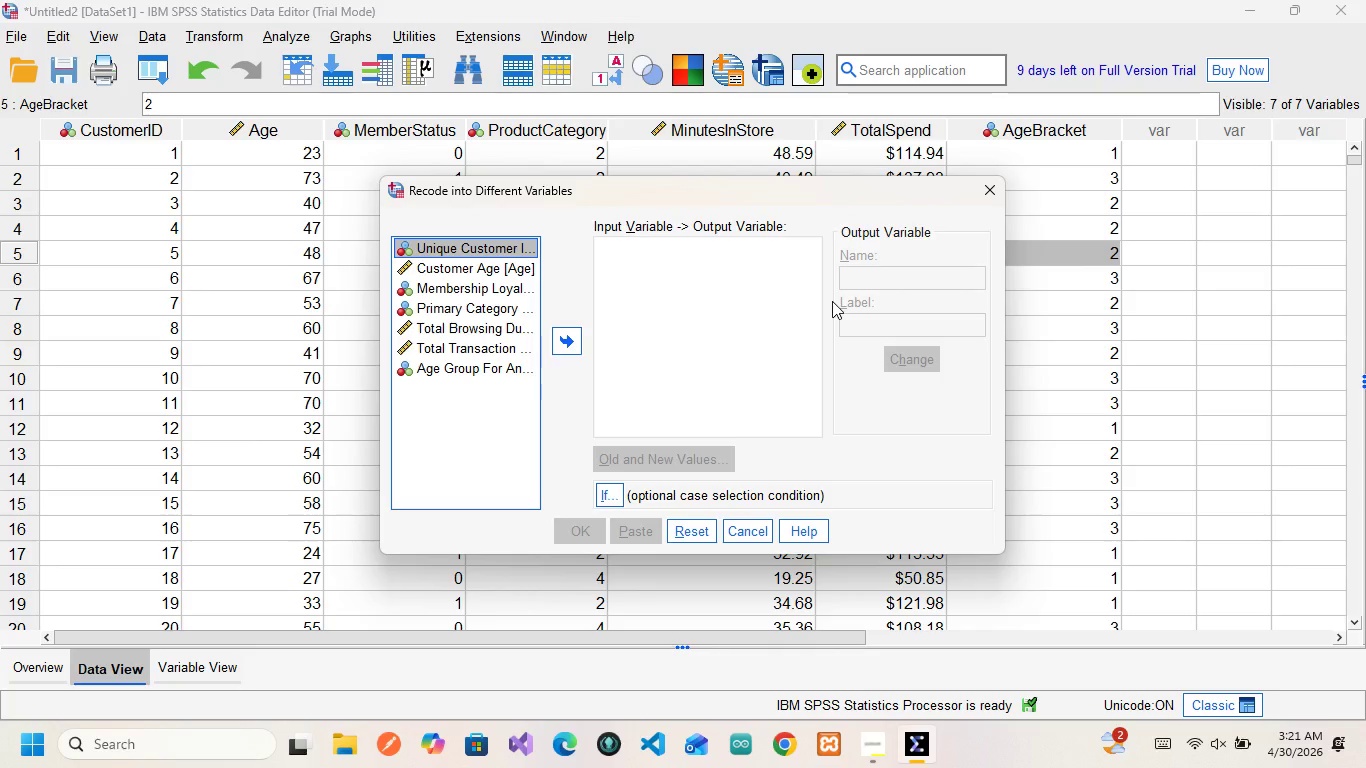 
wait(38.16)
 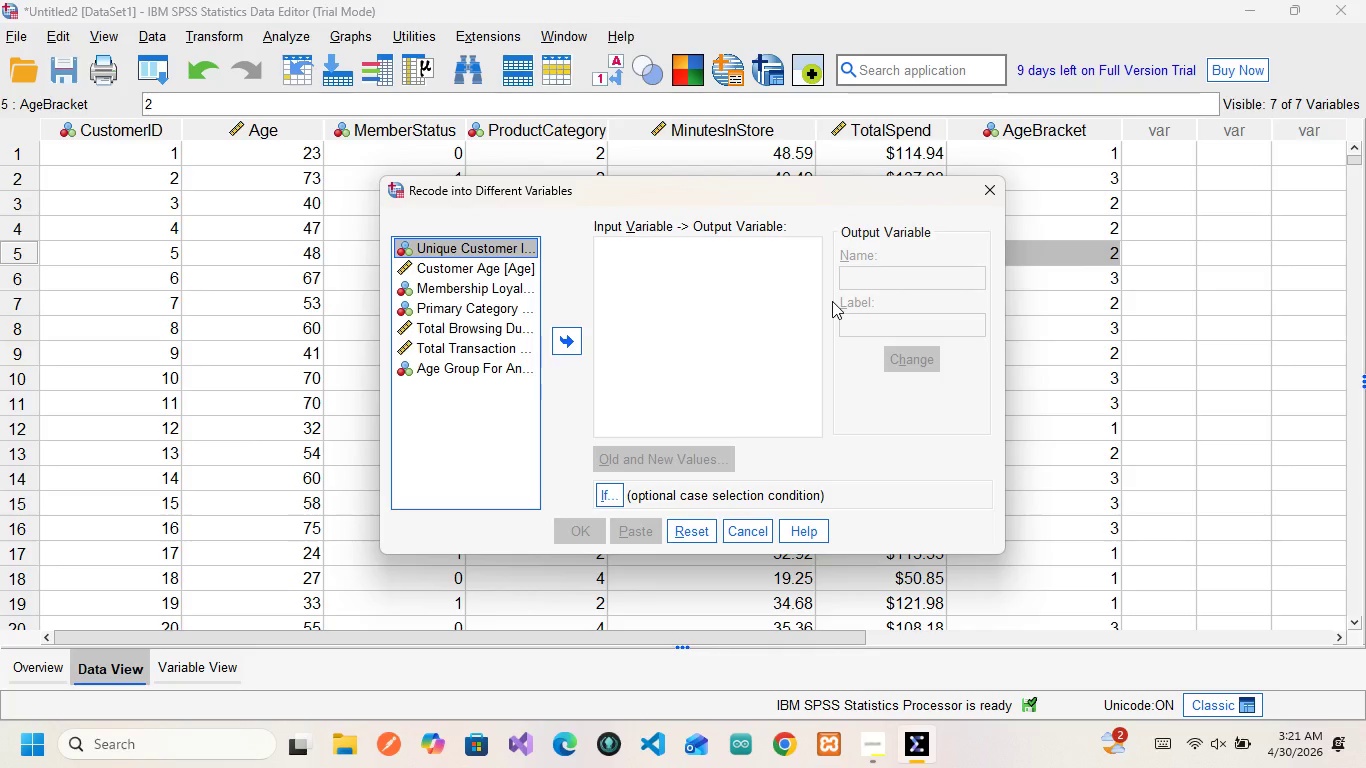 
left_click([448, 367])
 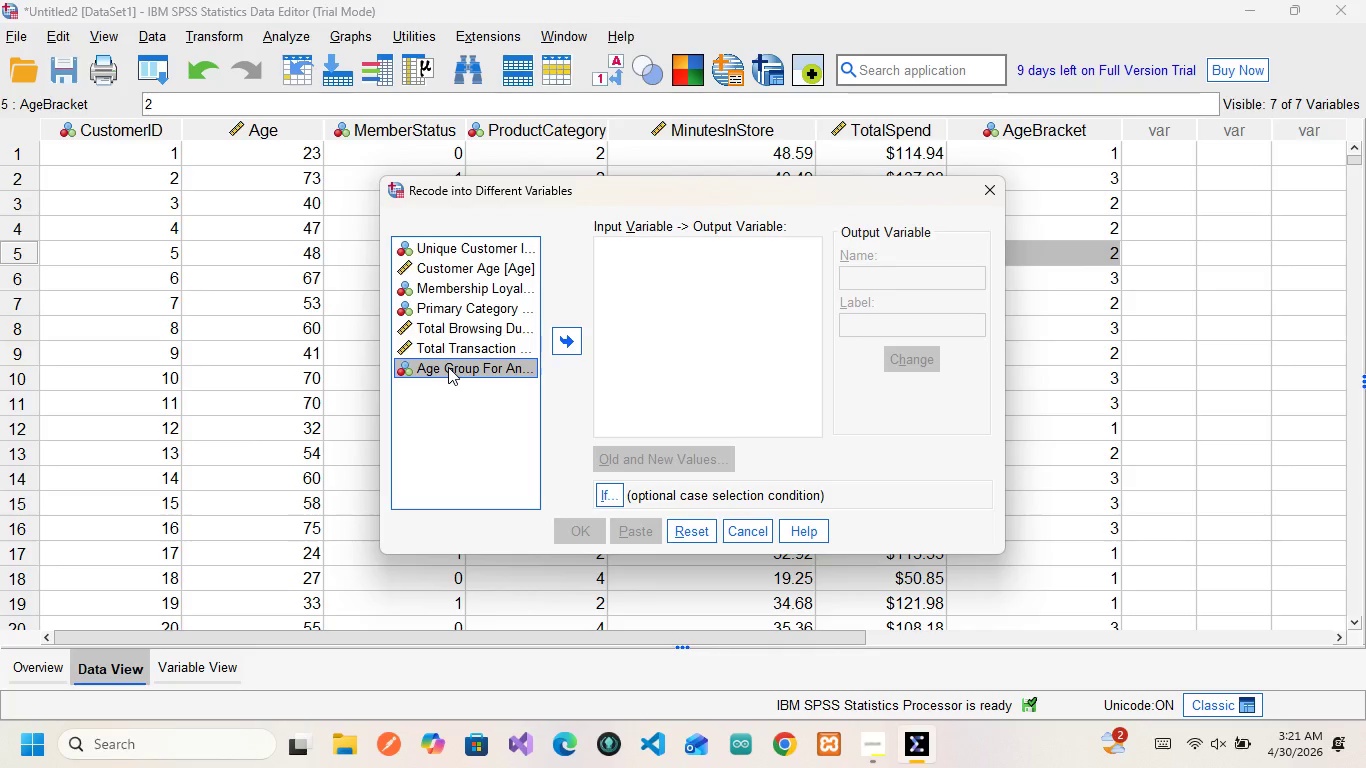 
double_click([448, 367])
 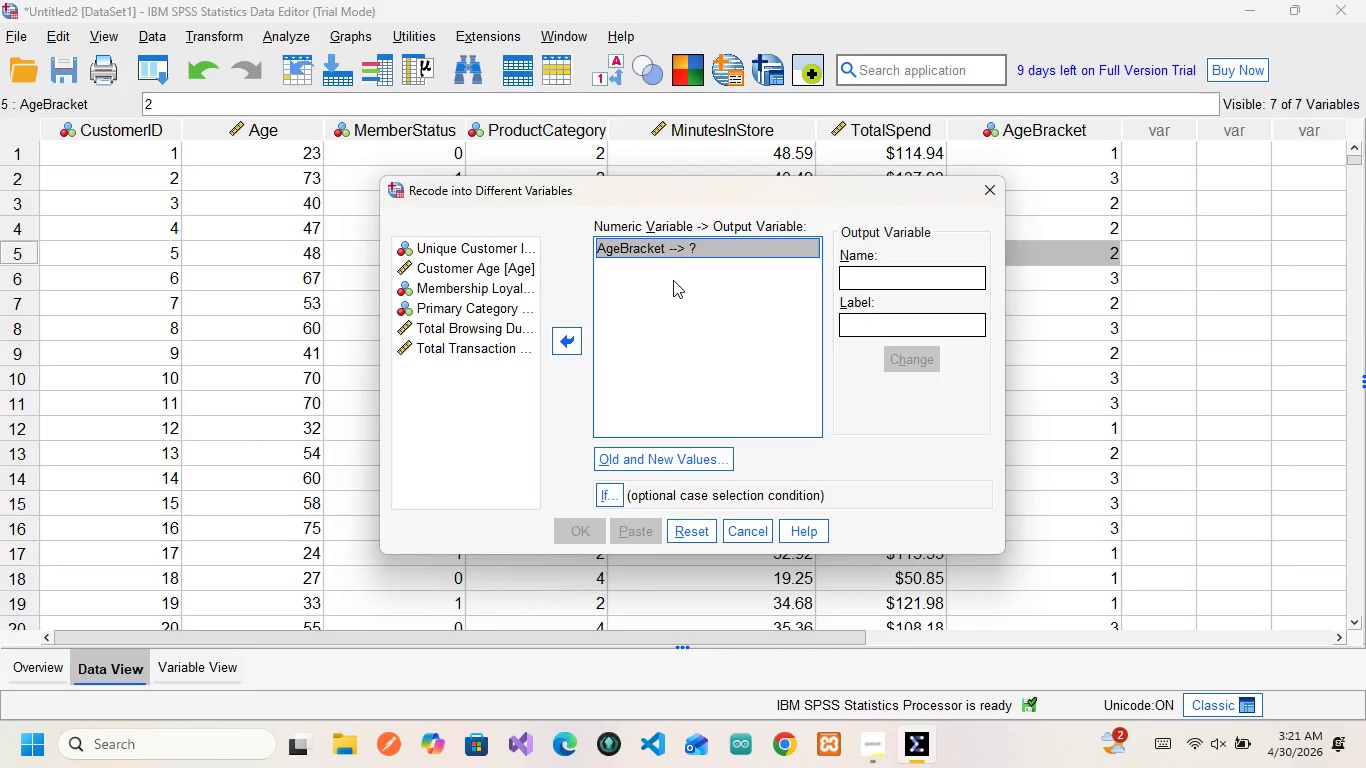 
left_click([568, 339])
 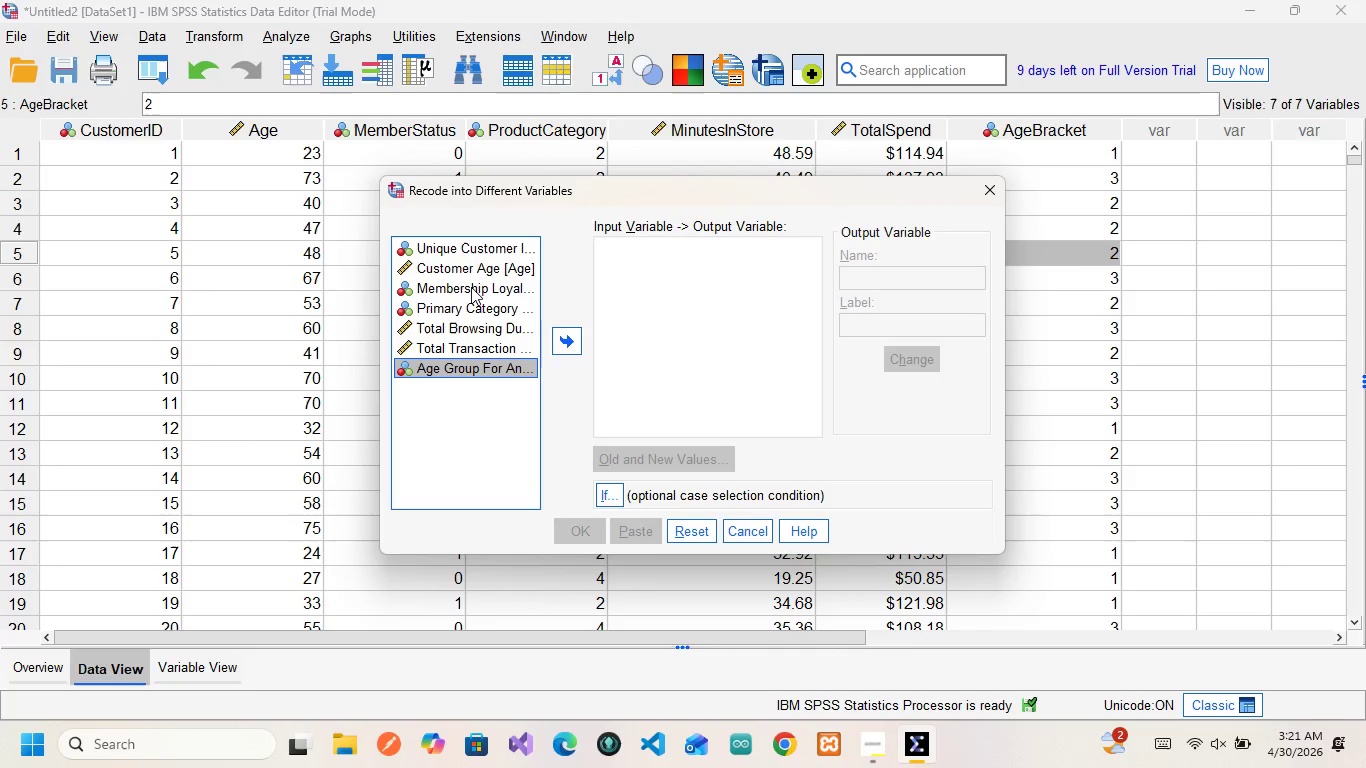 
scroll: coordinate [445, 276], scroll_direction: up, amount: 8.0
 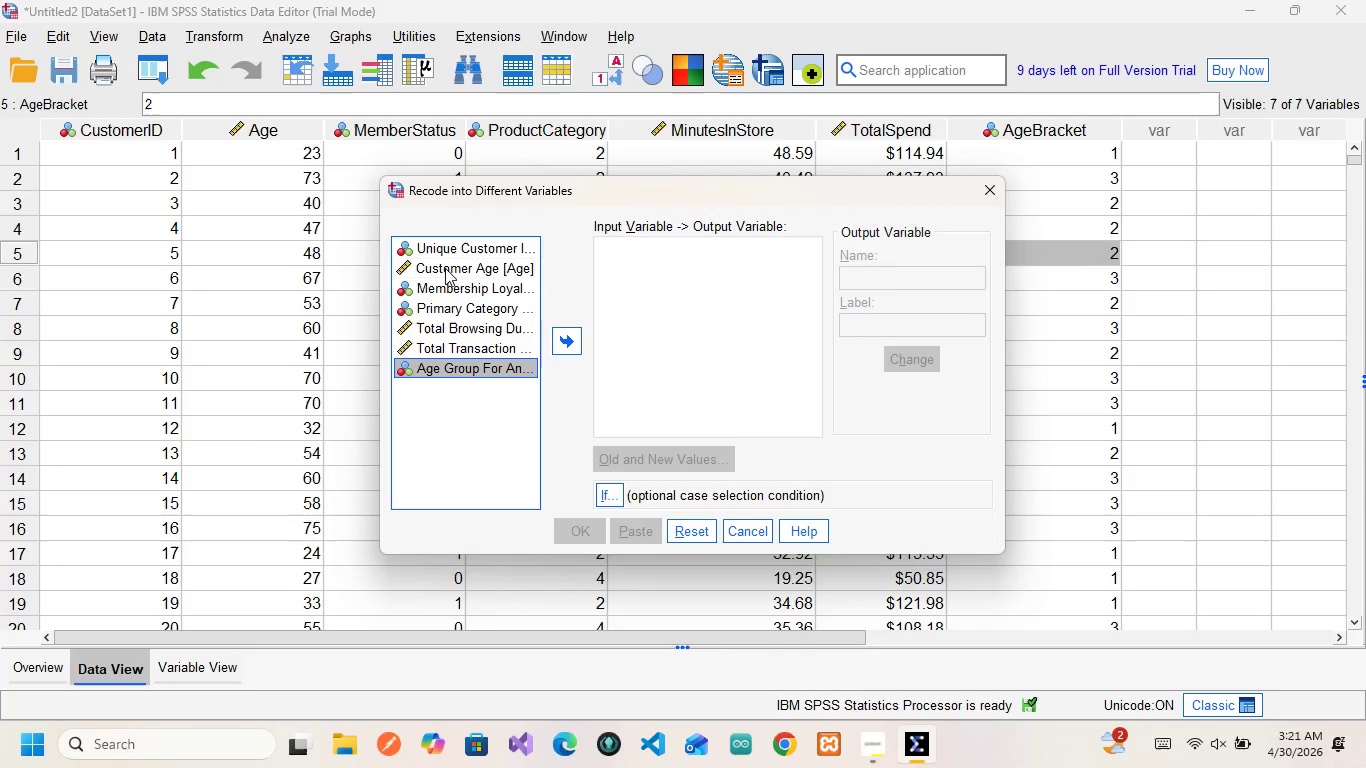 
left_click([445, 268])
 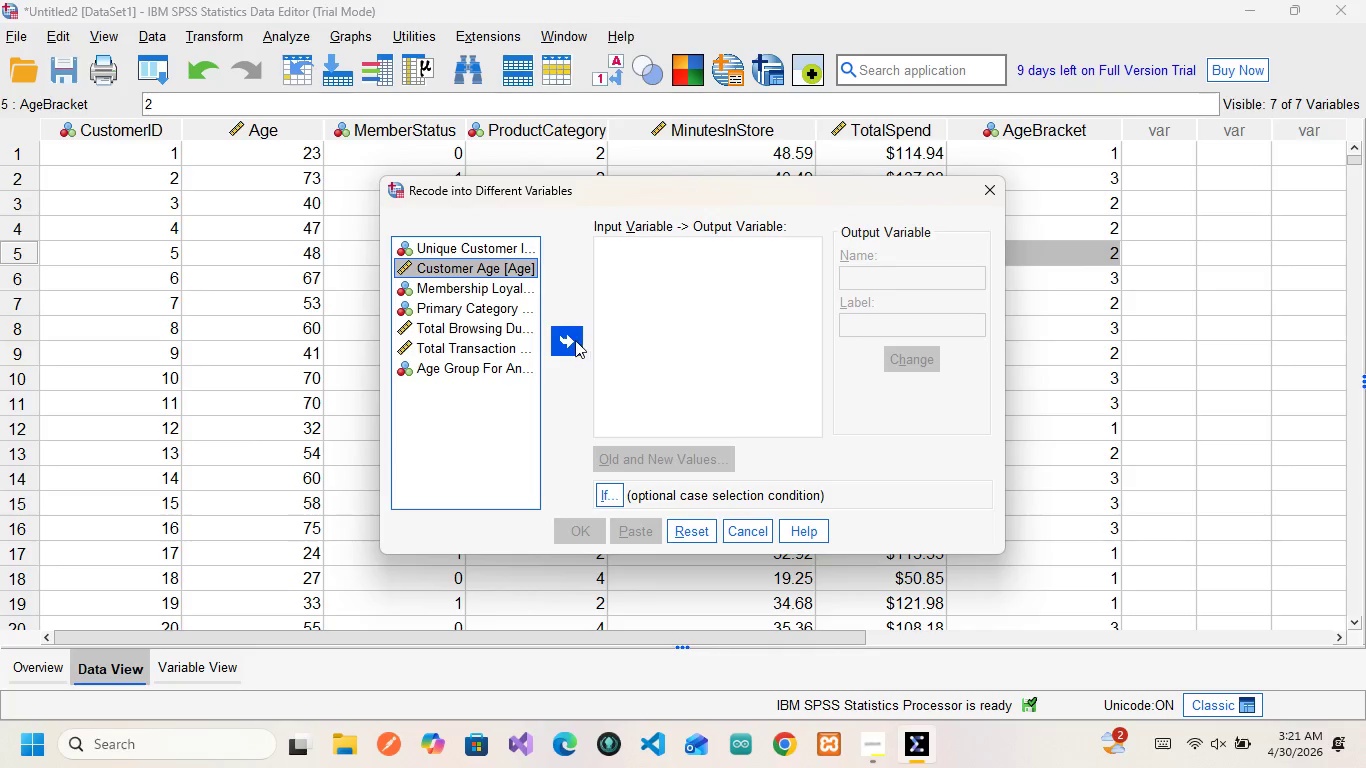 
left_click([575, 340])
 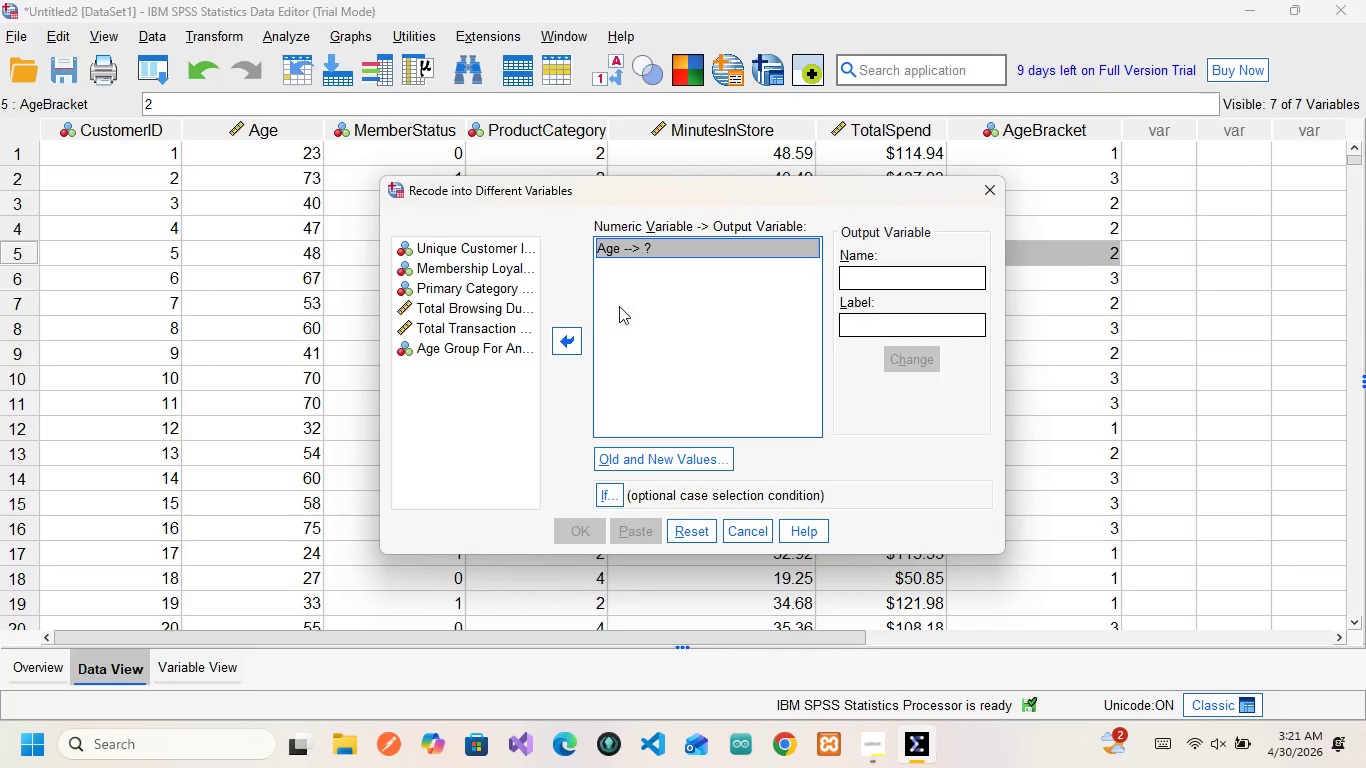 
left_click([870, 279])
 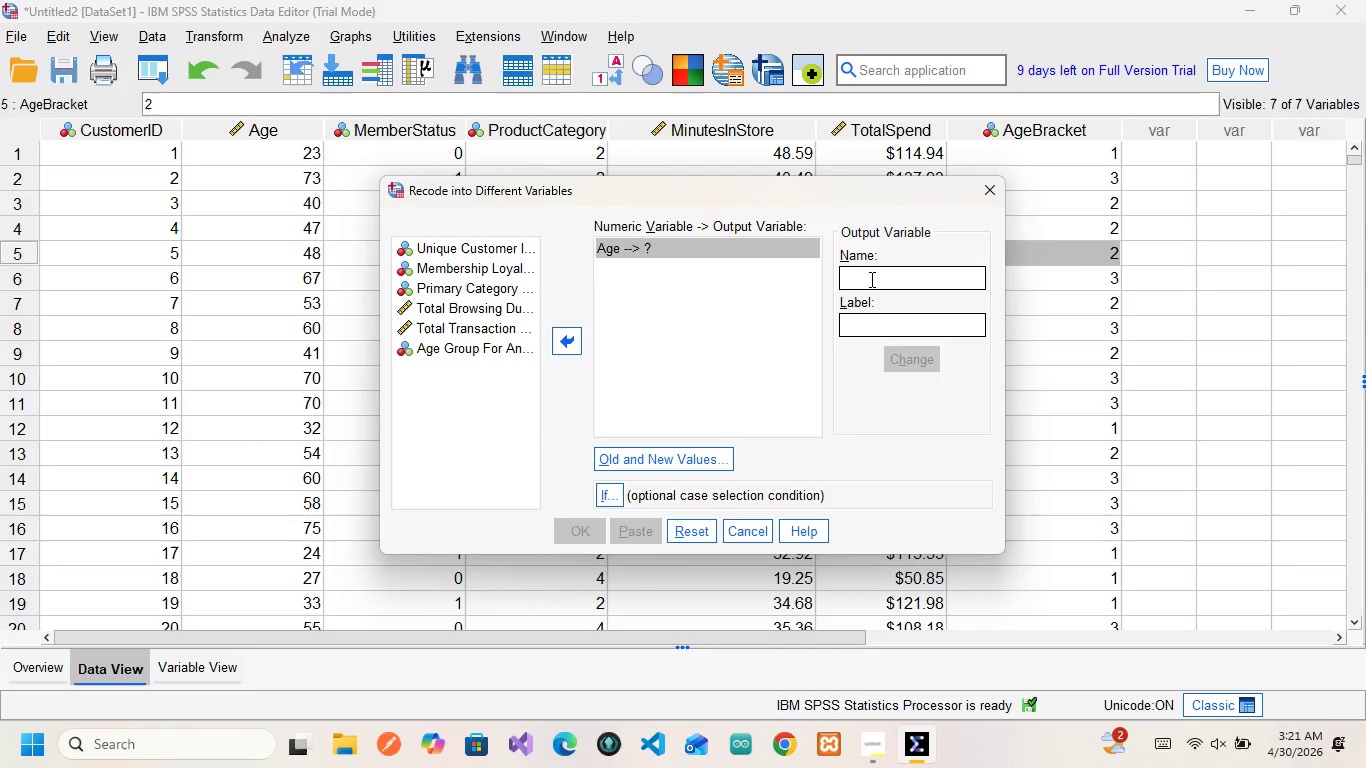 
type(Age Bracket)
 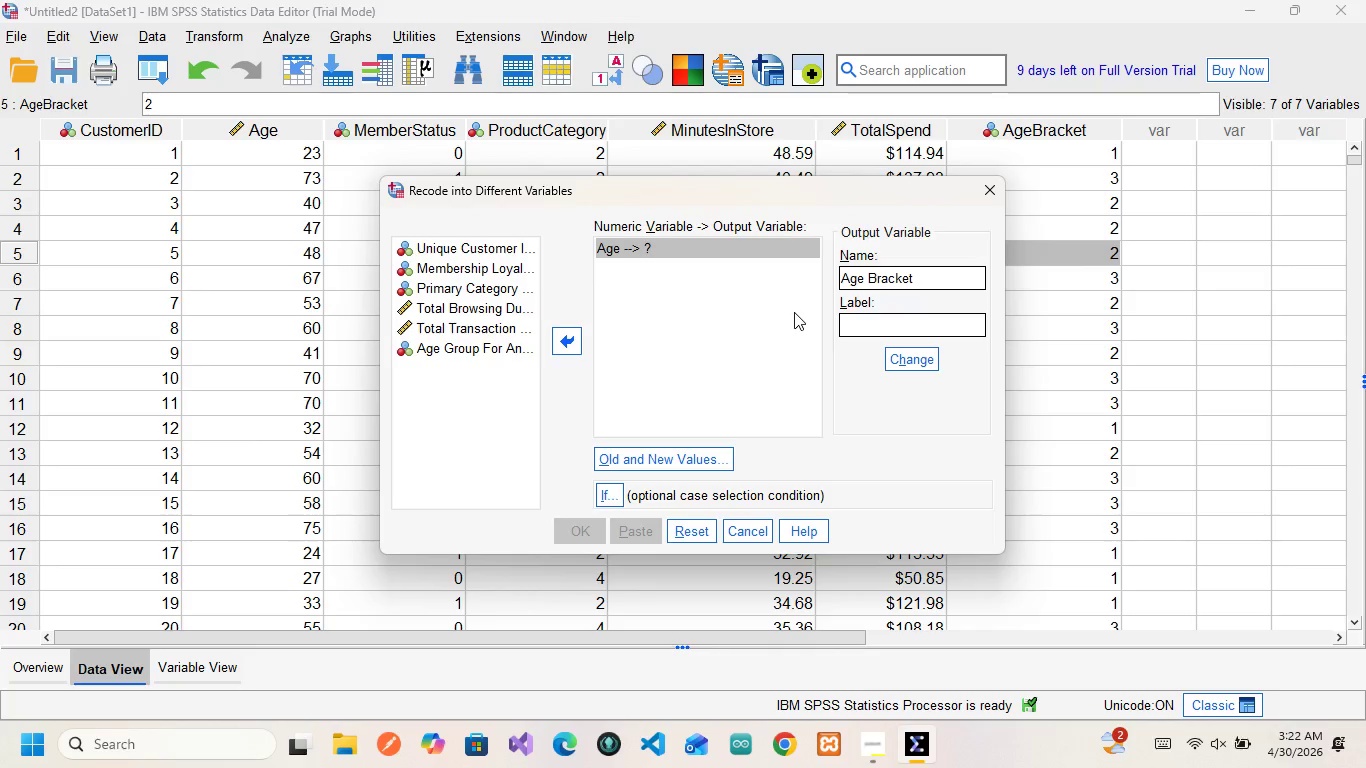 
wait(6.25)
 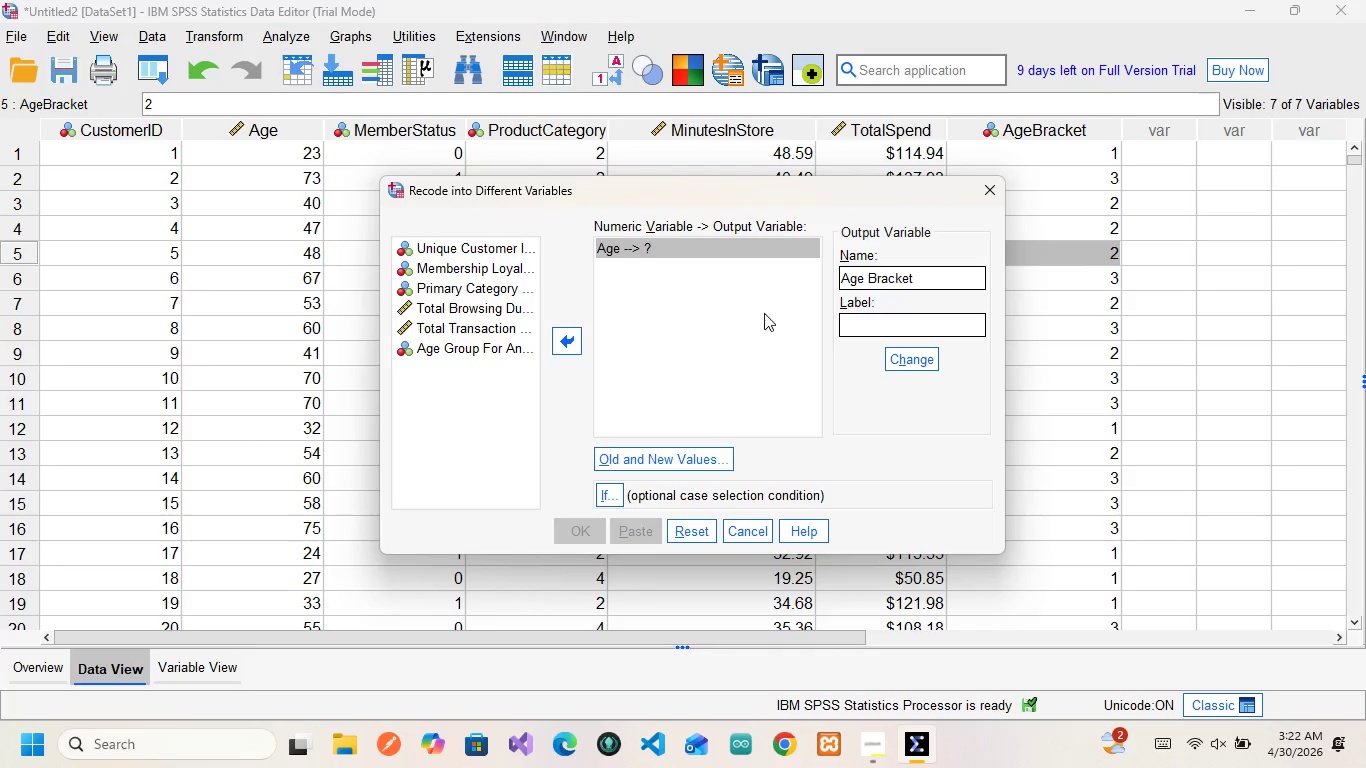 
left_click([908, 348])
 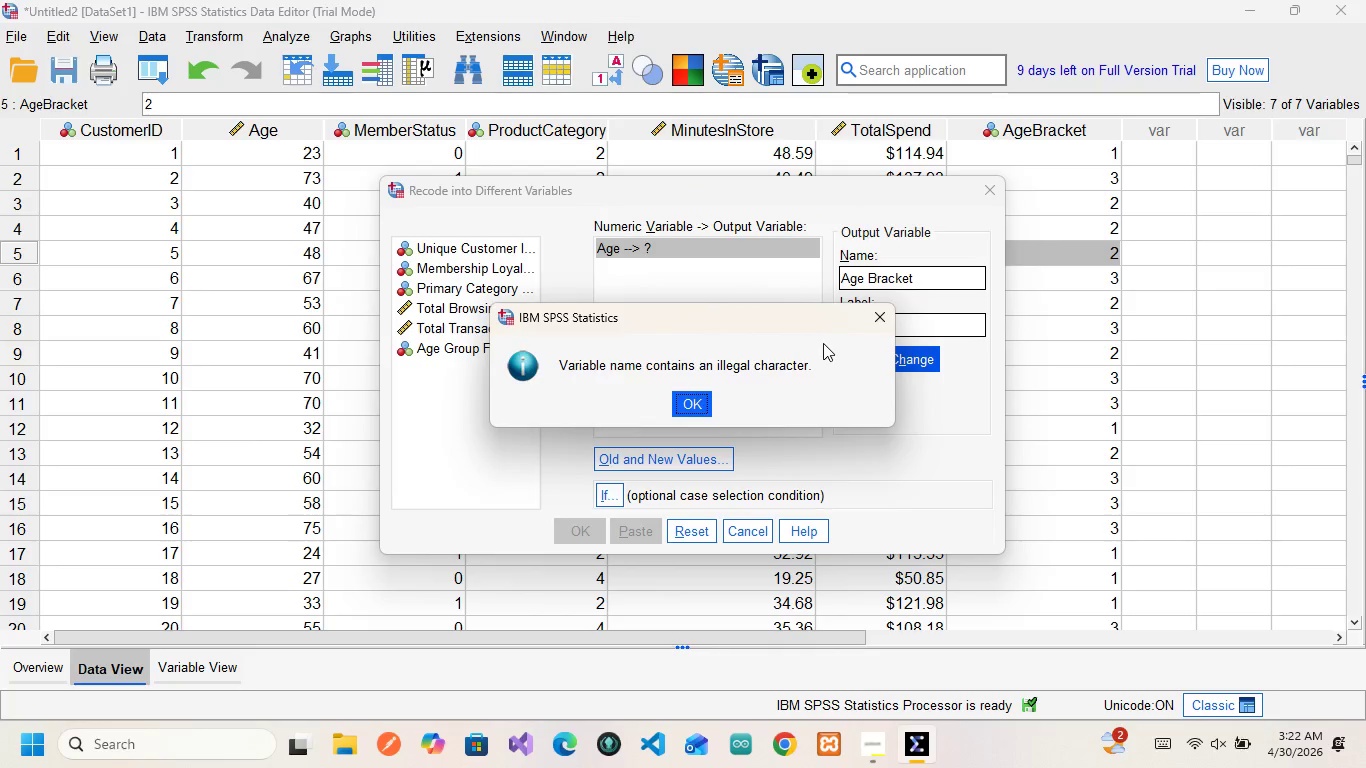 
left_click([880, 328])
 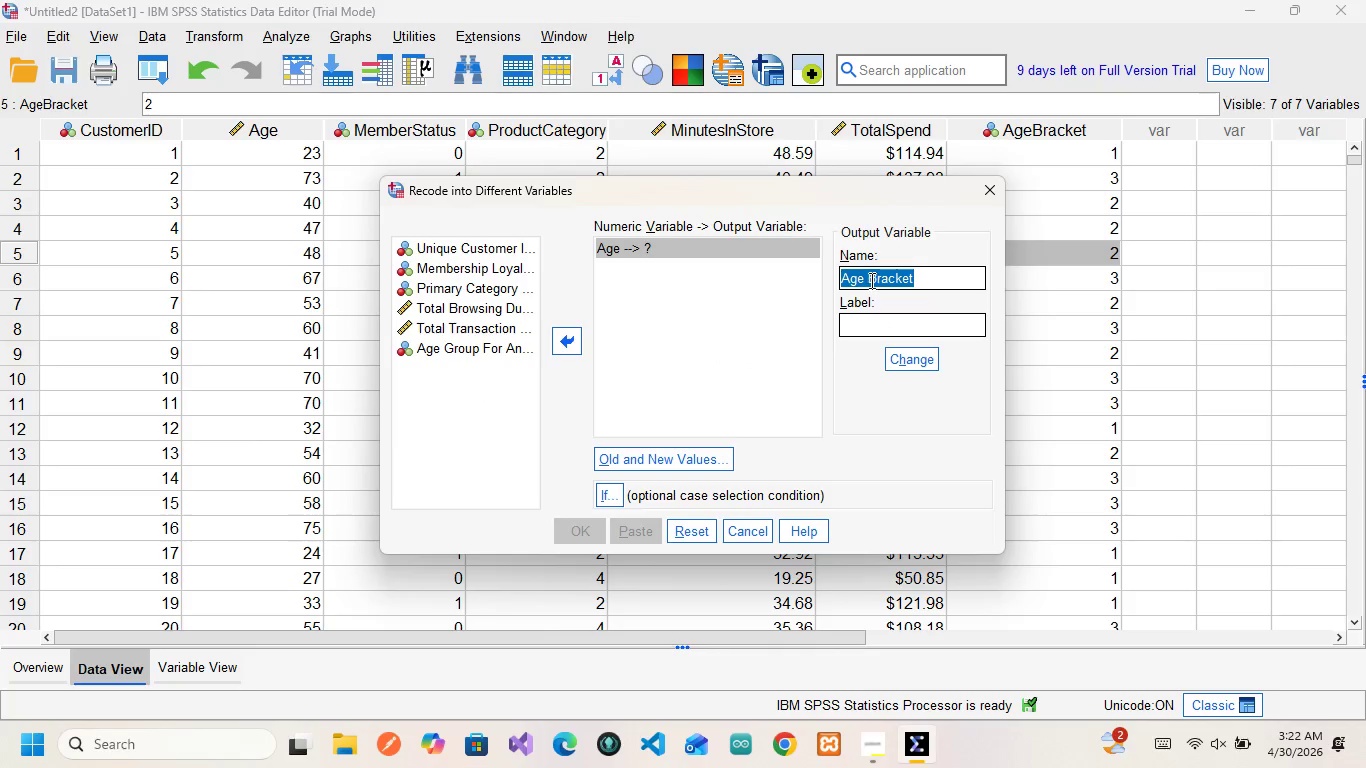 
left_click([870, 280])
 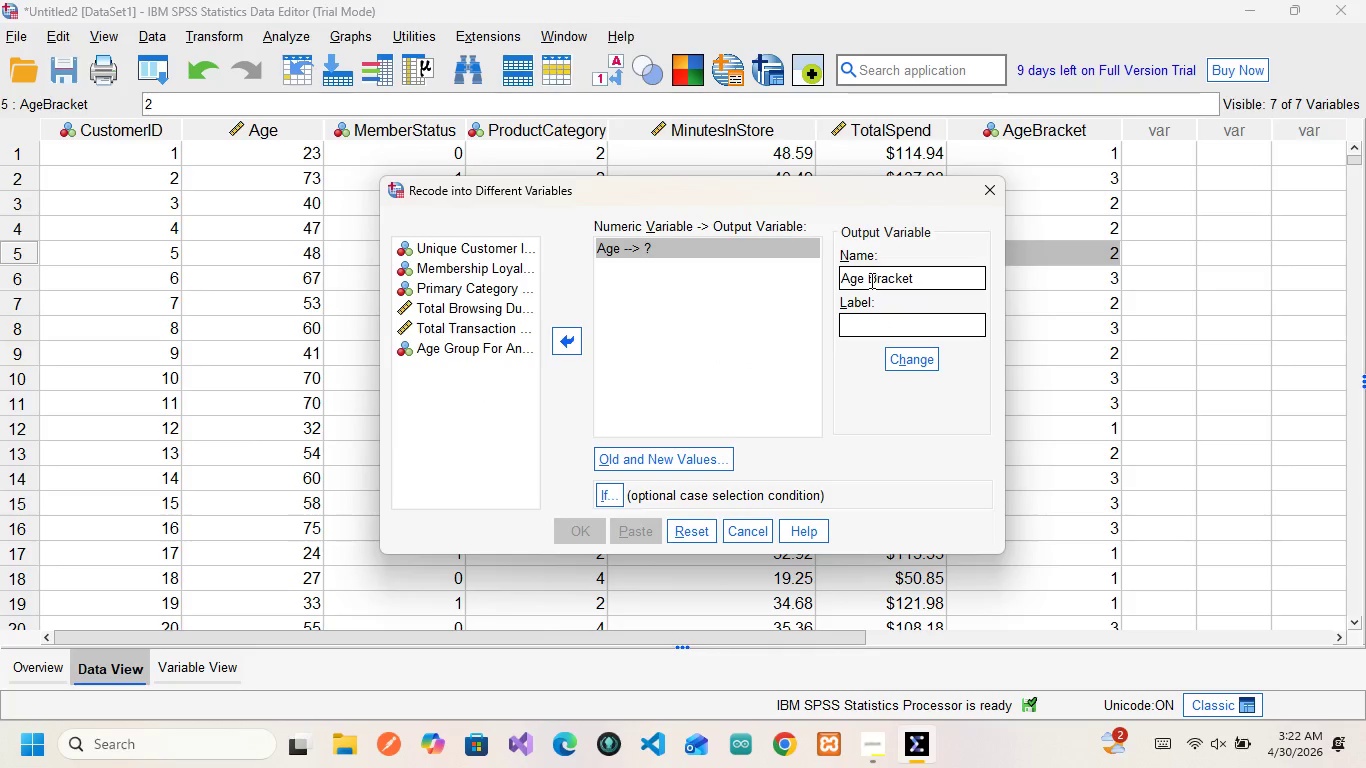 
key(Backspace)
 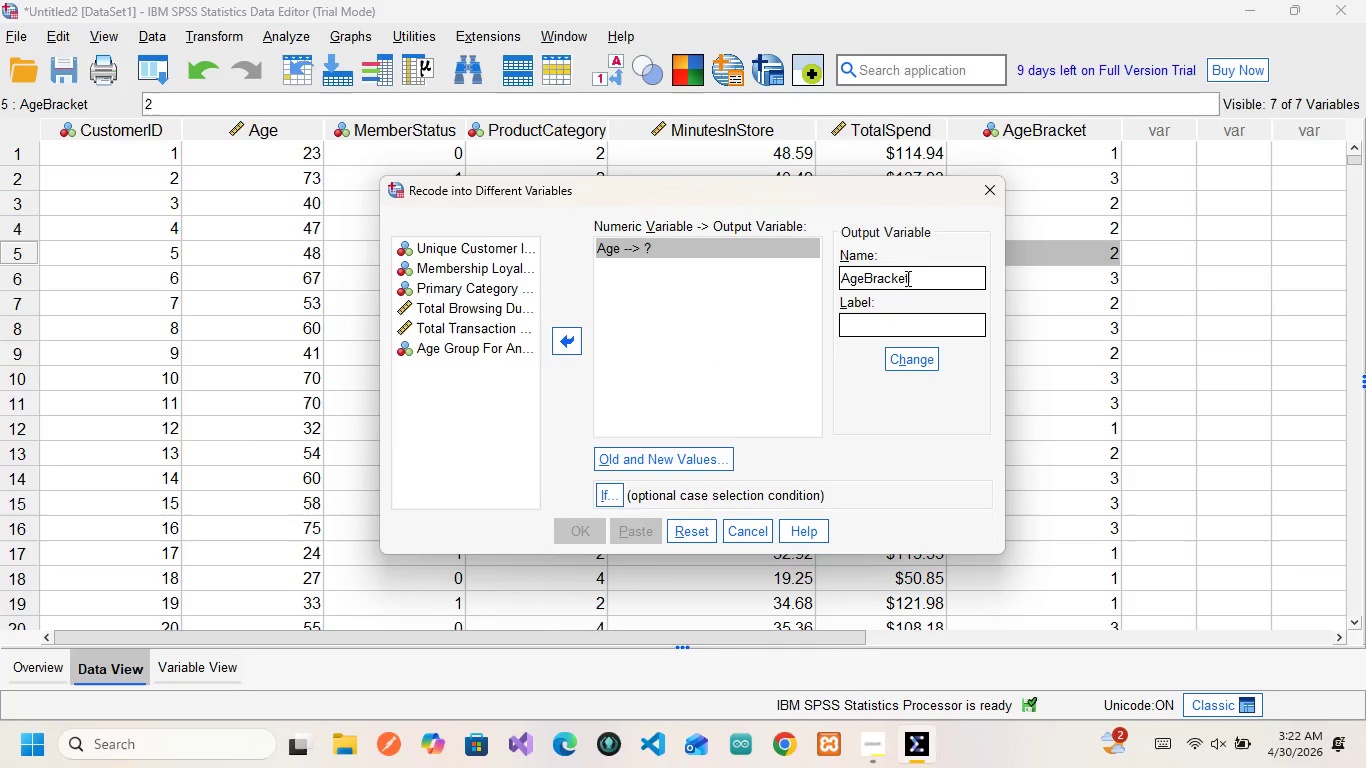 
wait(6.08)
 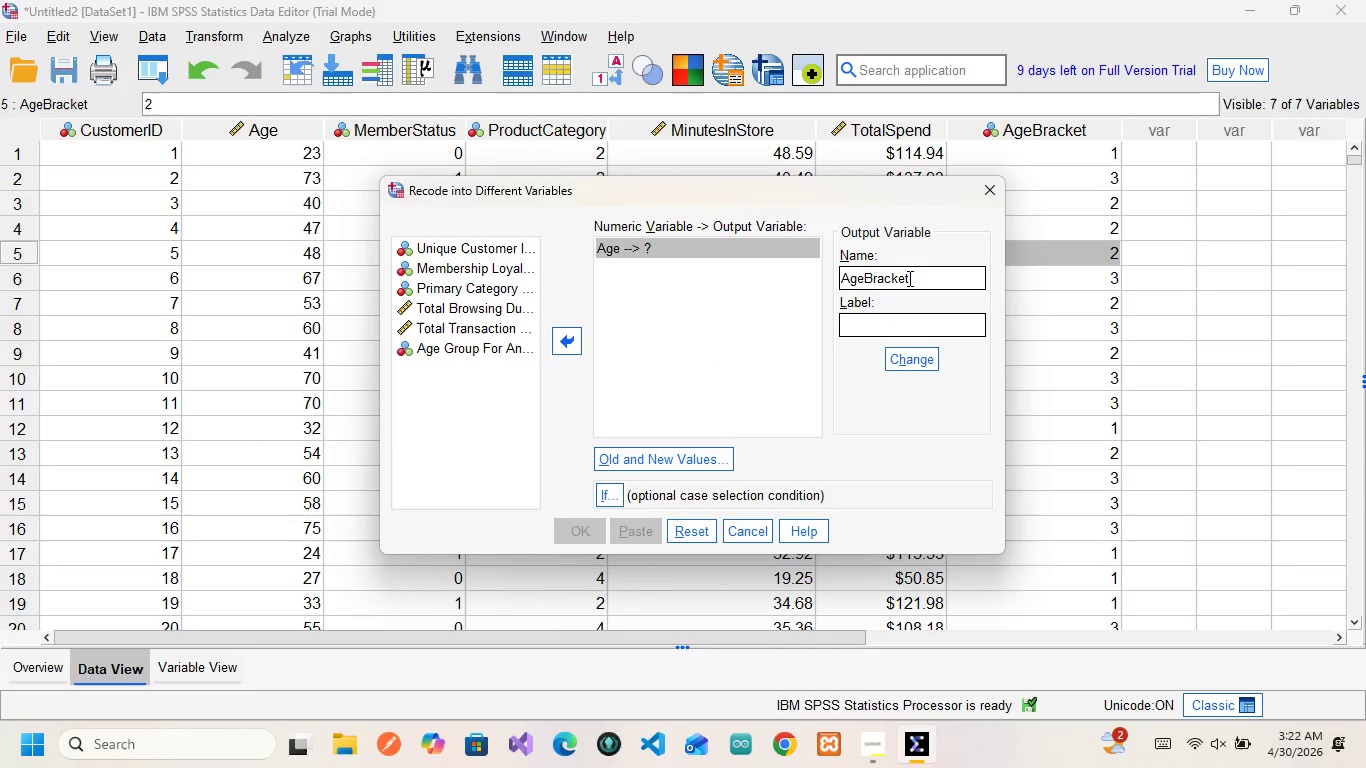 
left_click([910, 278])
 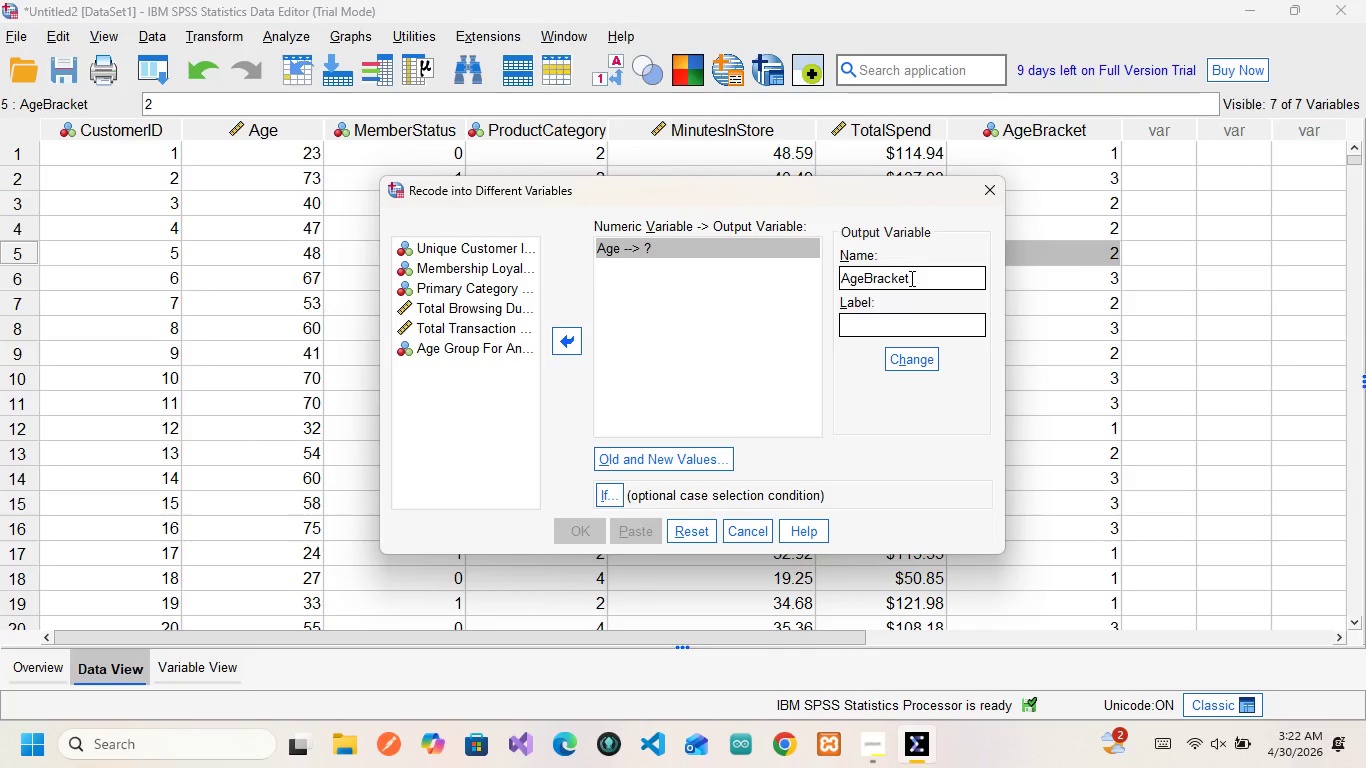 
key(S)
 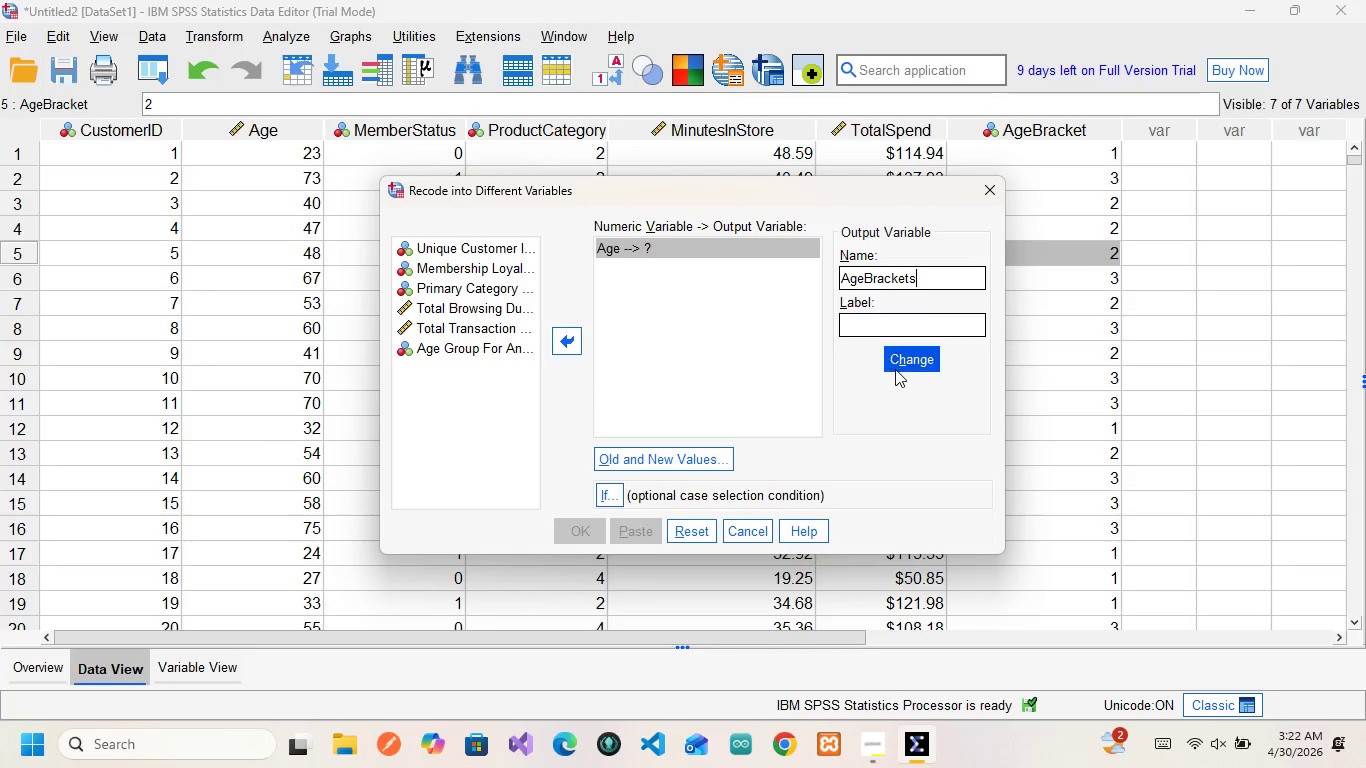 
left_click([895, 369])
 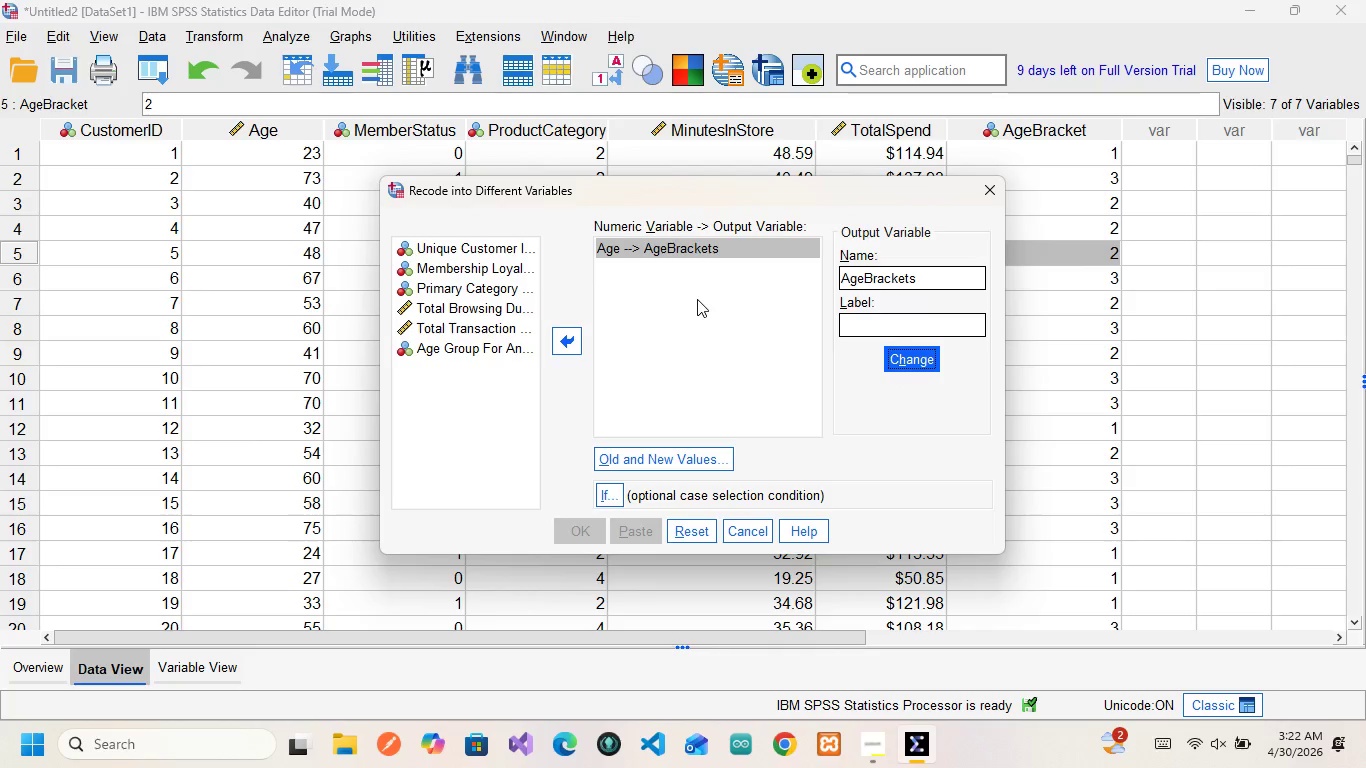 
wait(7.14)
 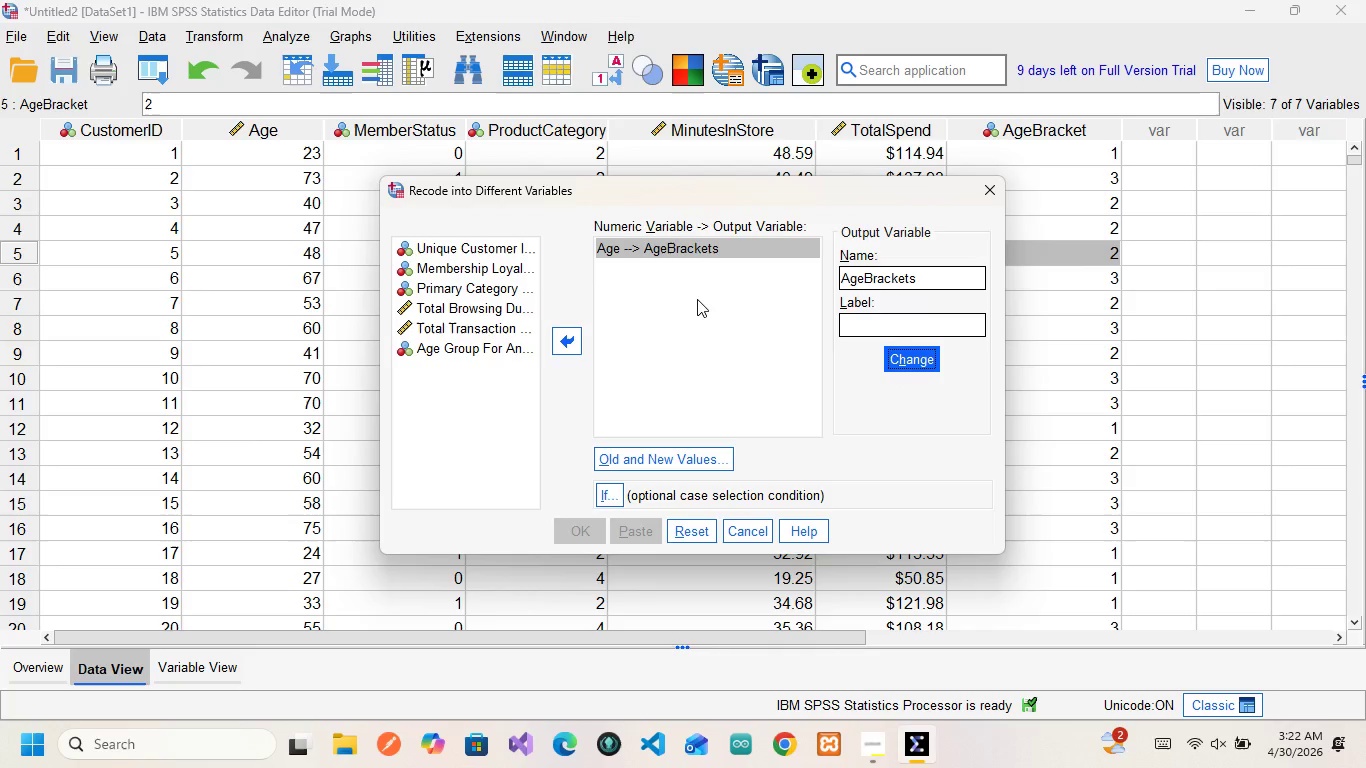 
left_click([691, 451])
 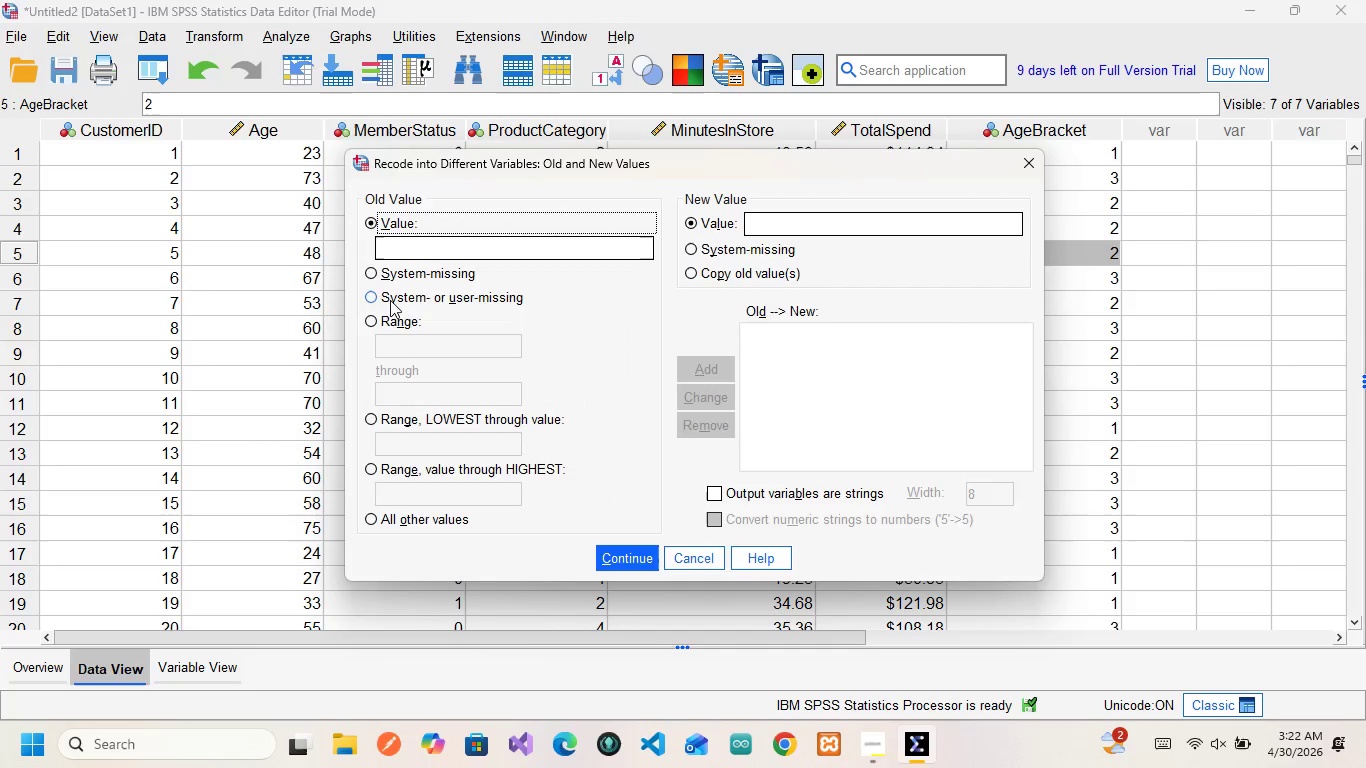 
left_click([376, 327])
 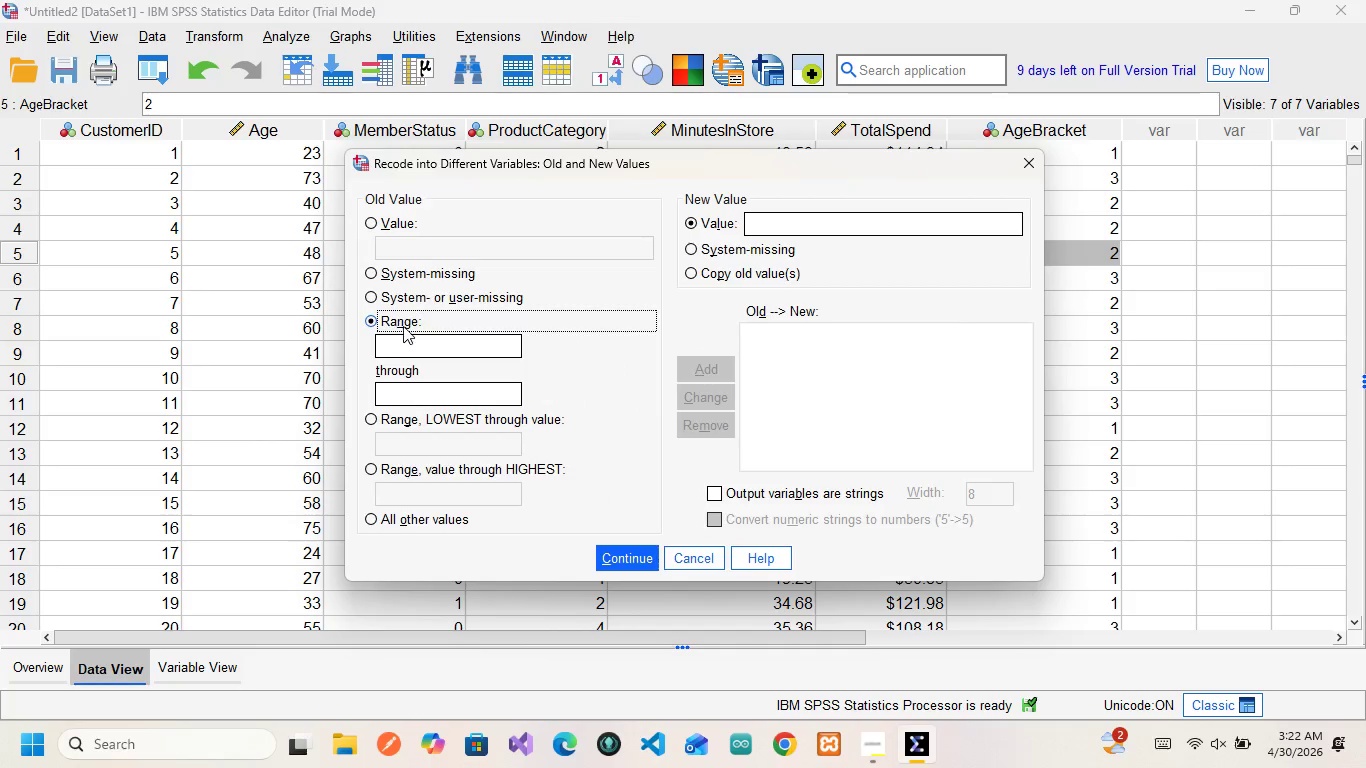 
left_click([411, 344])
 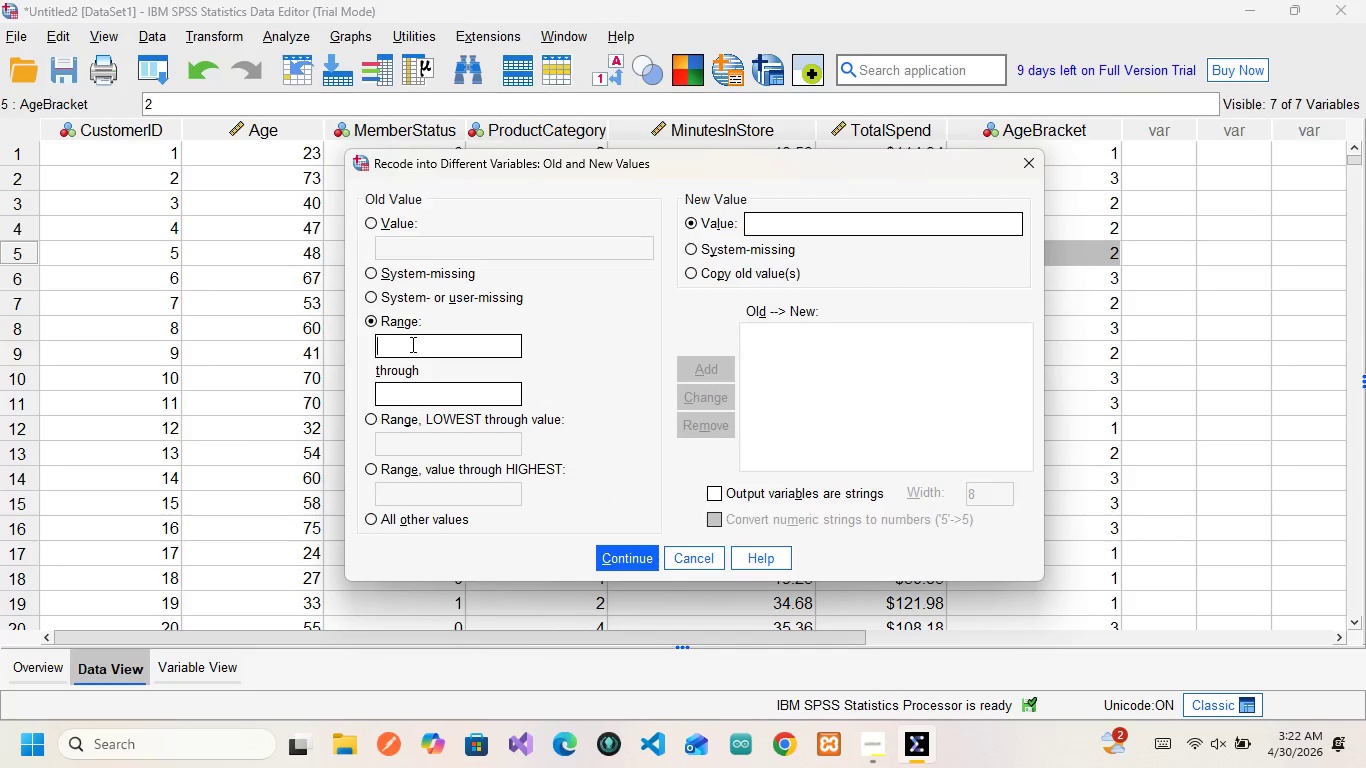 
type(18)
 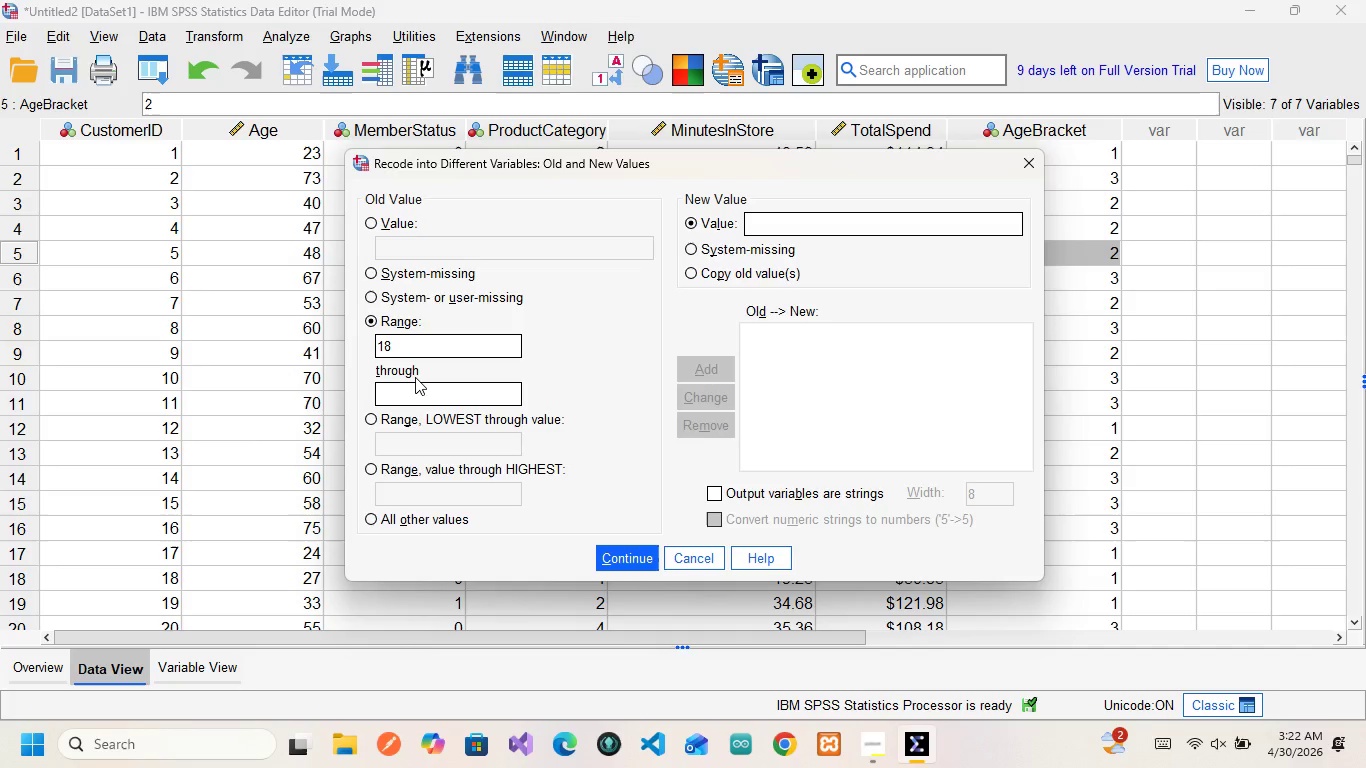 
left_click([422, 391])
 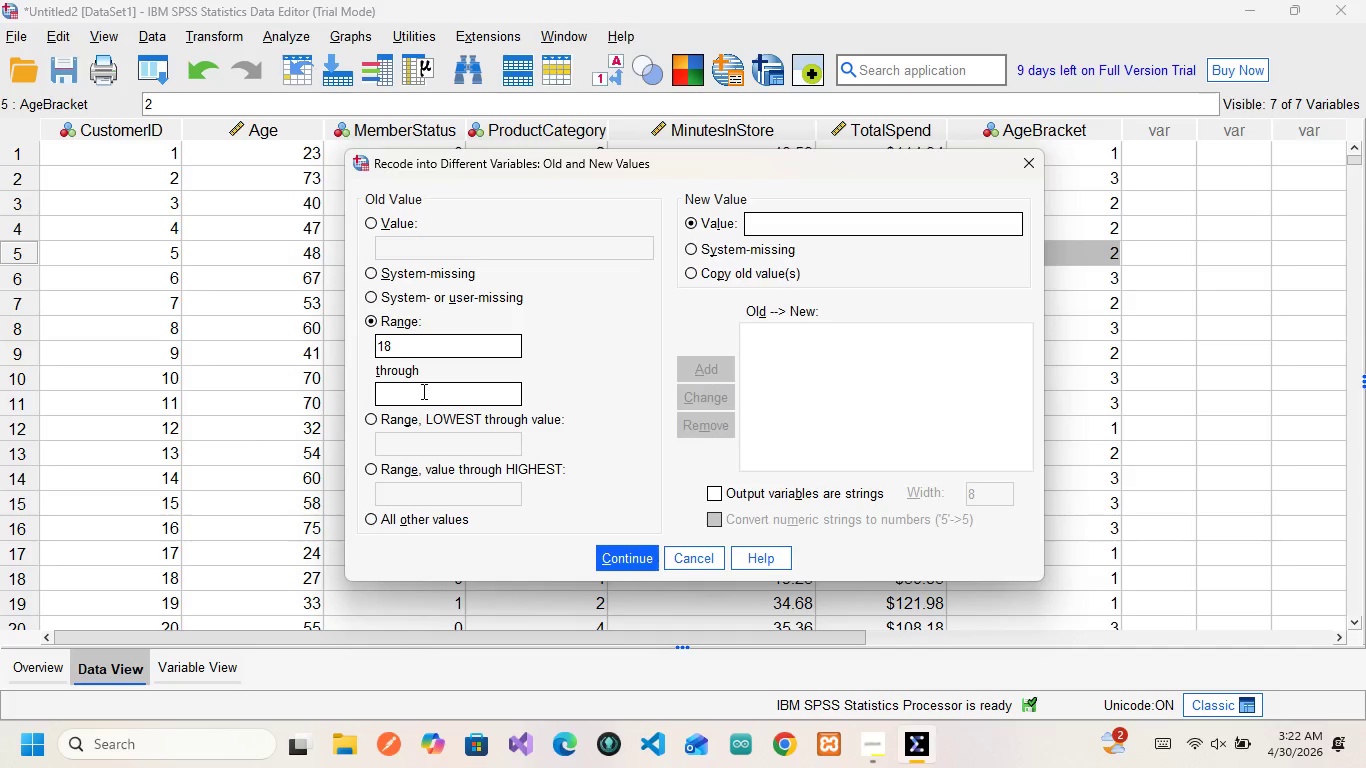 
type(34)
 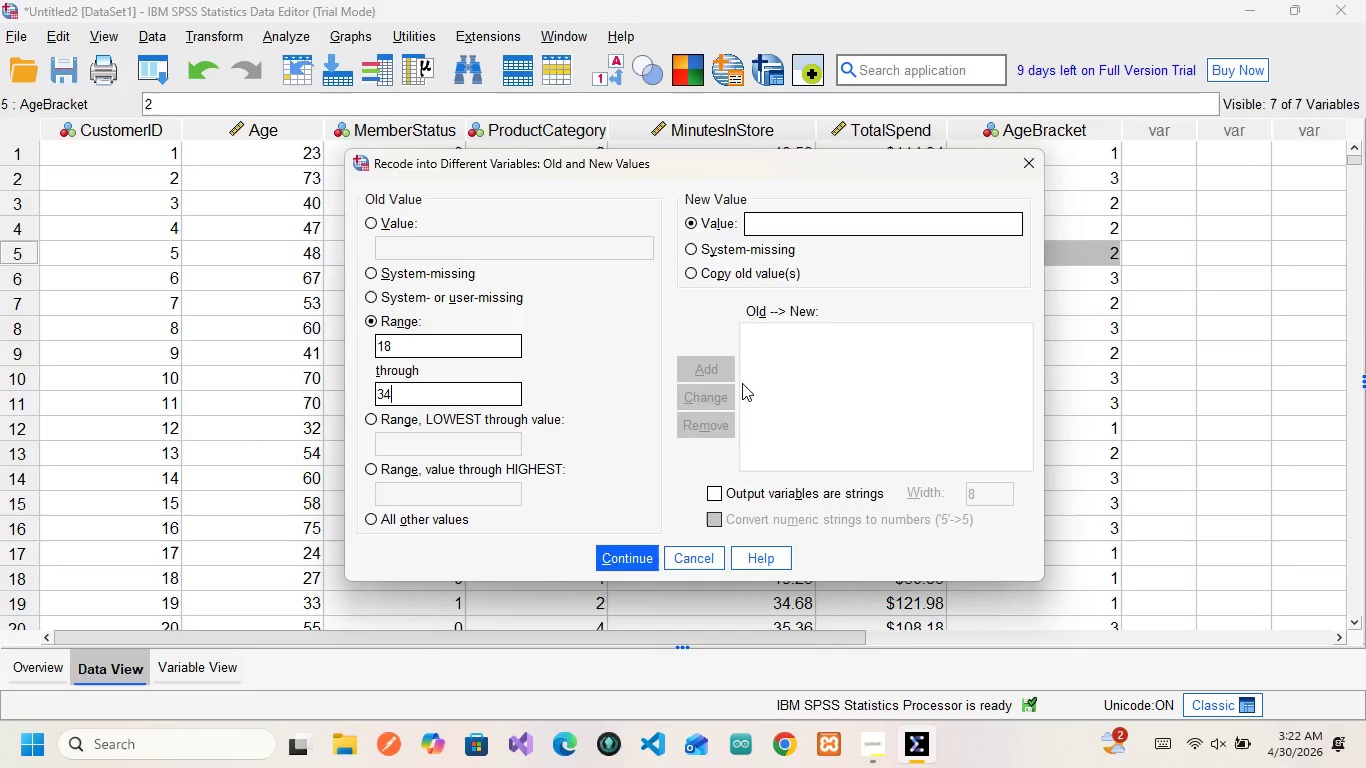 
wait(7.03)
 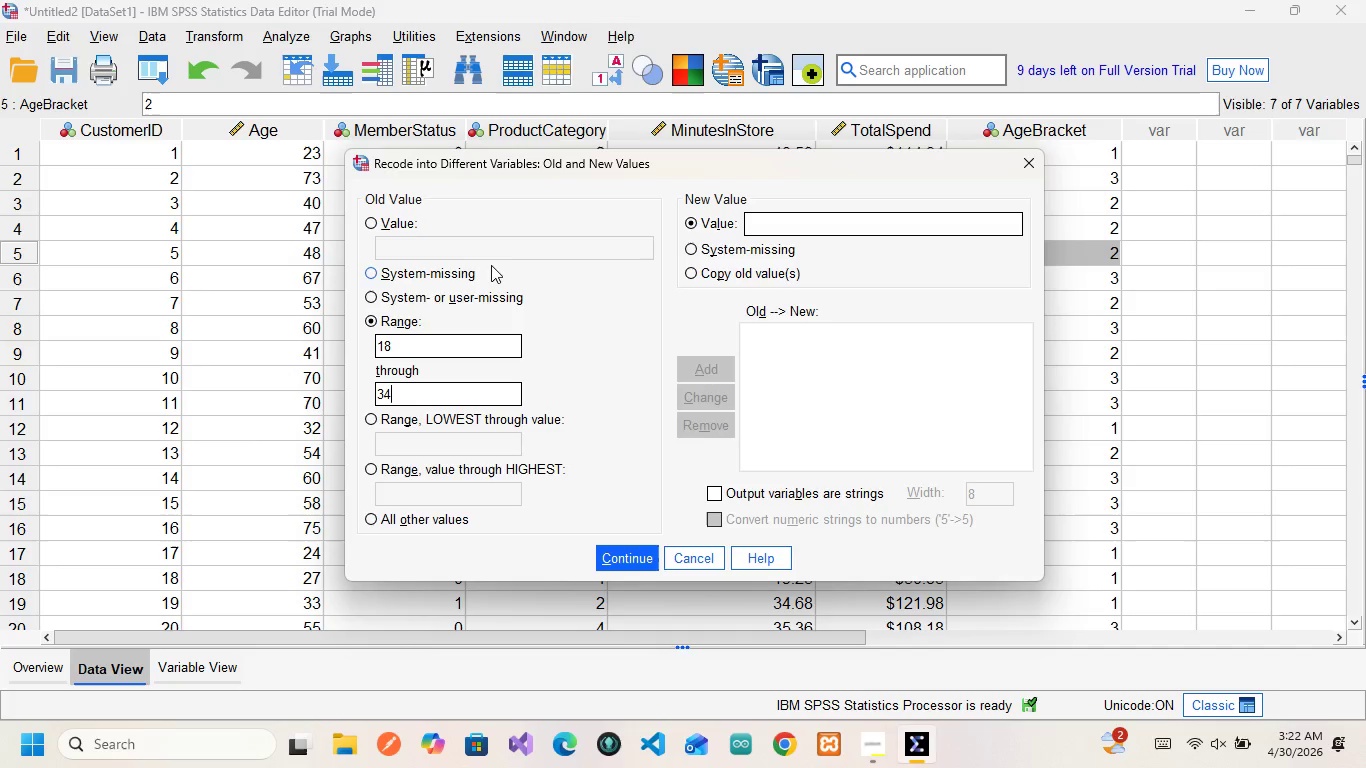 
left_click([783, 220])
 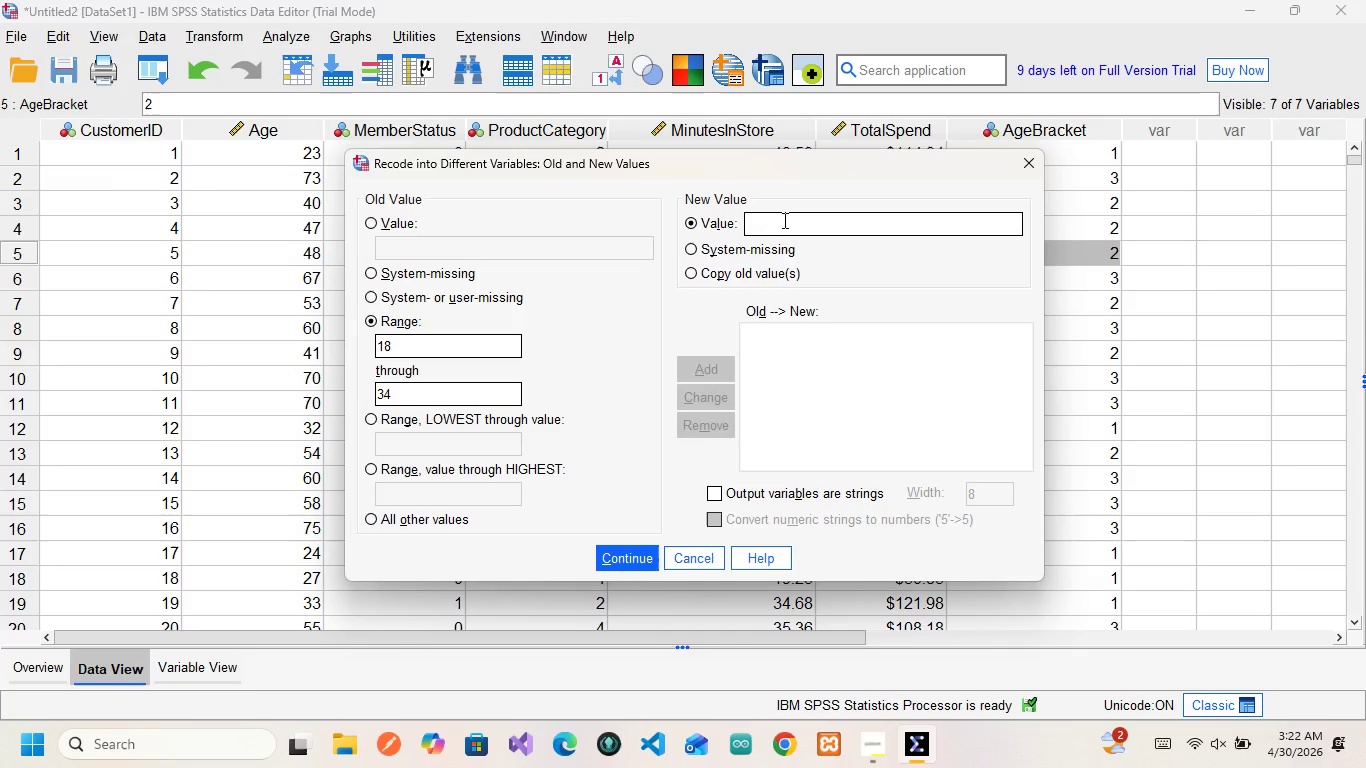 
key(1)
 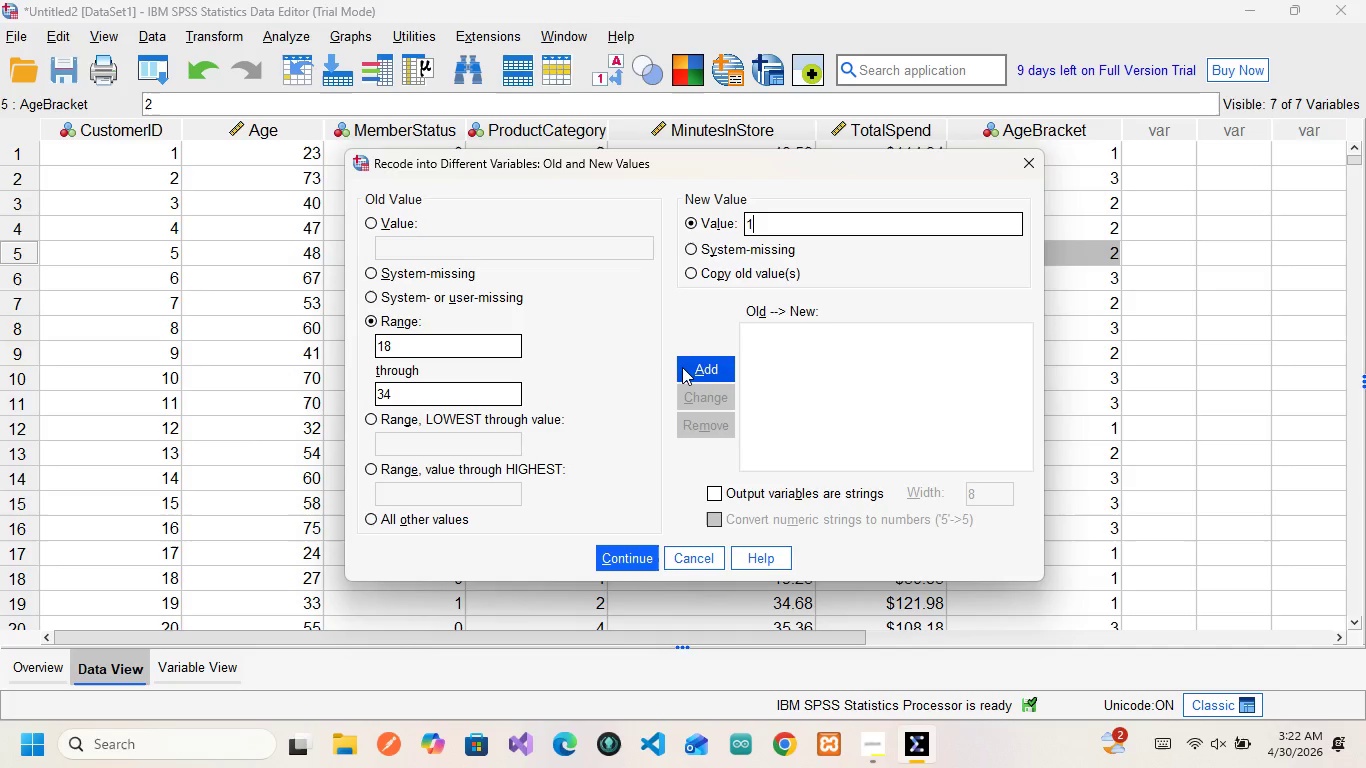 
left_click([686, 368])
 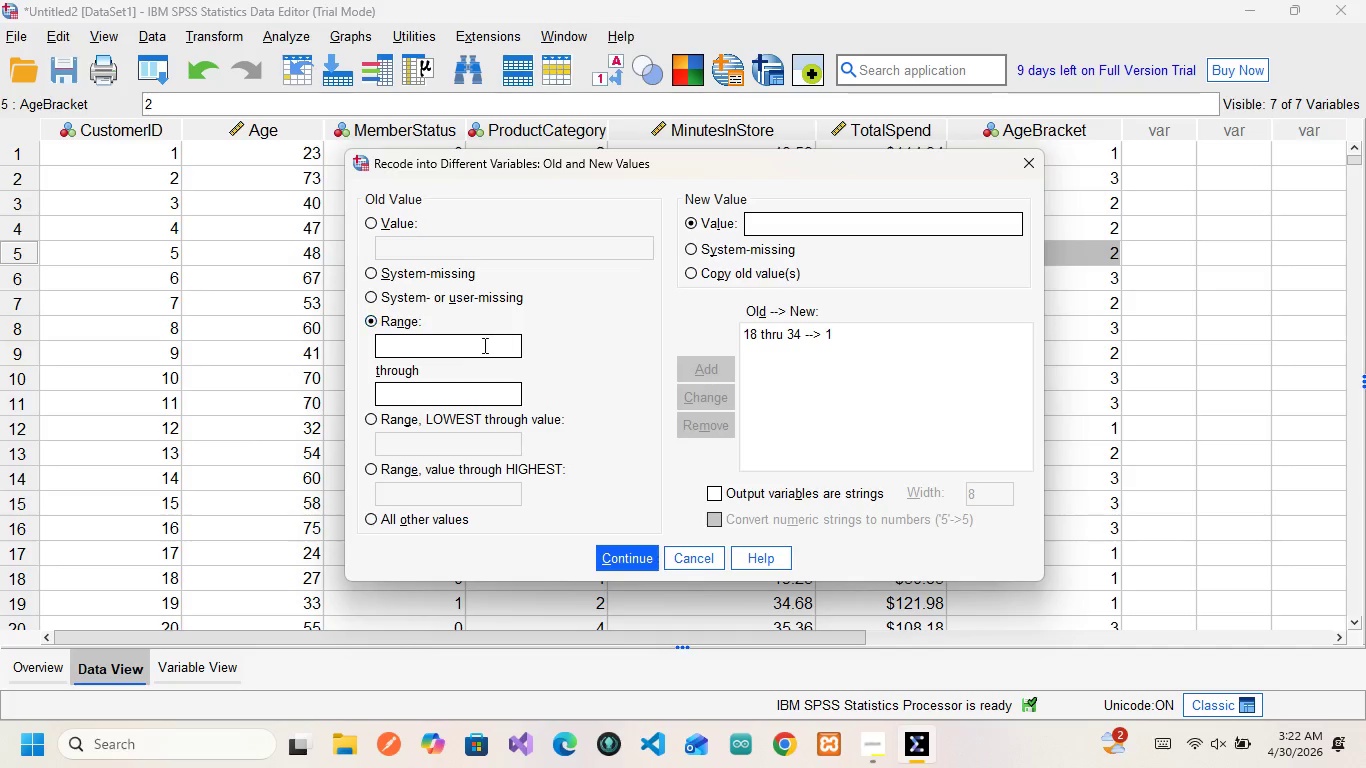 
left_click([475, 345])
 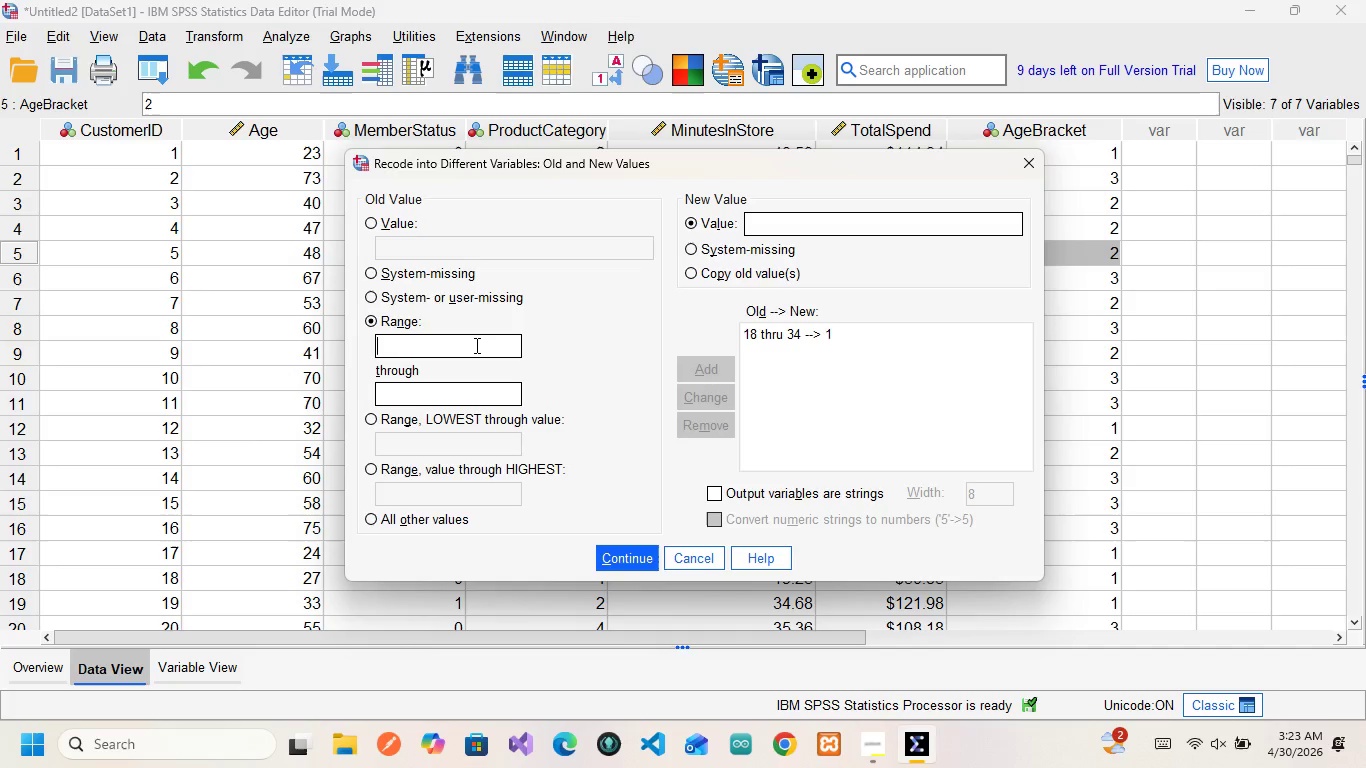 
type(35)
 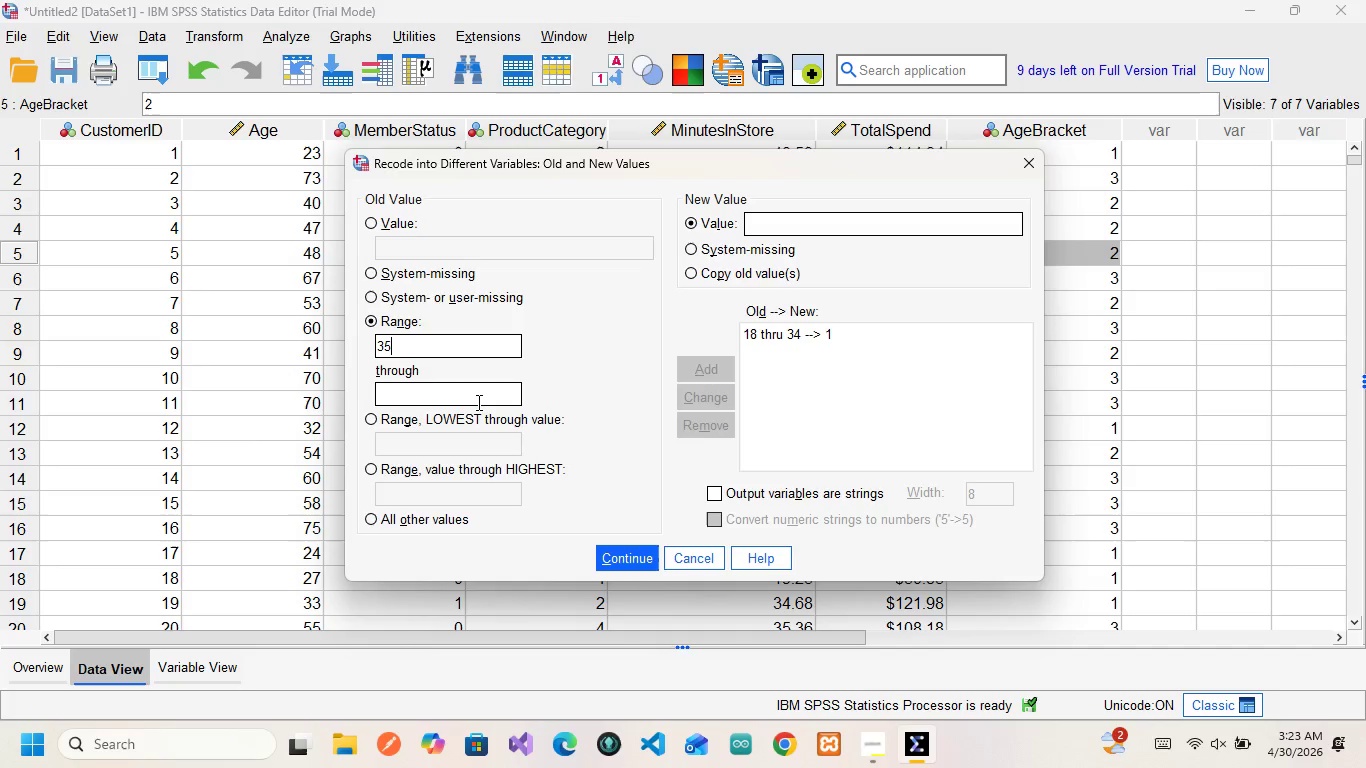 
left_click([477, 402])
 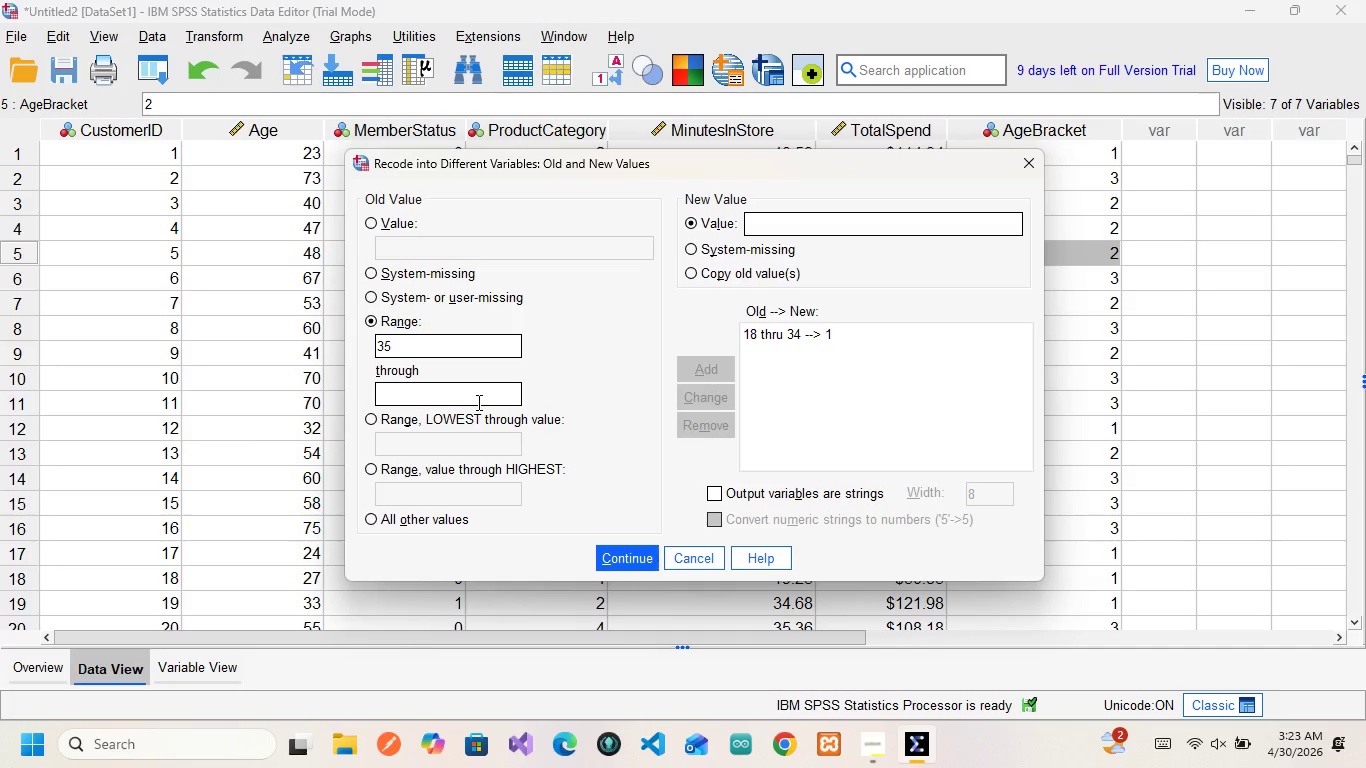 
type(54)
 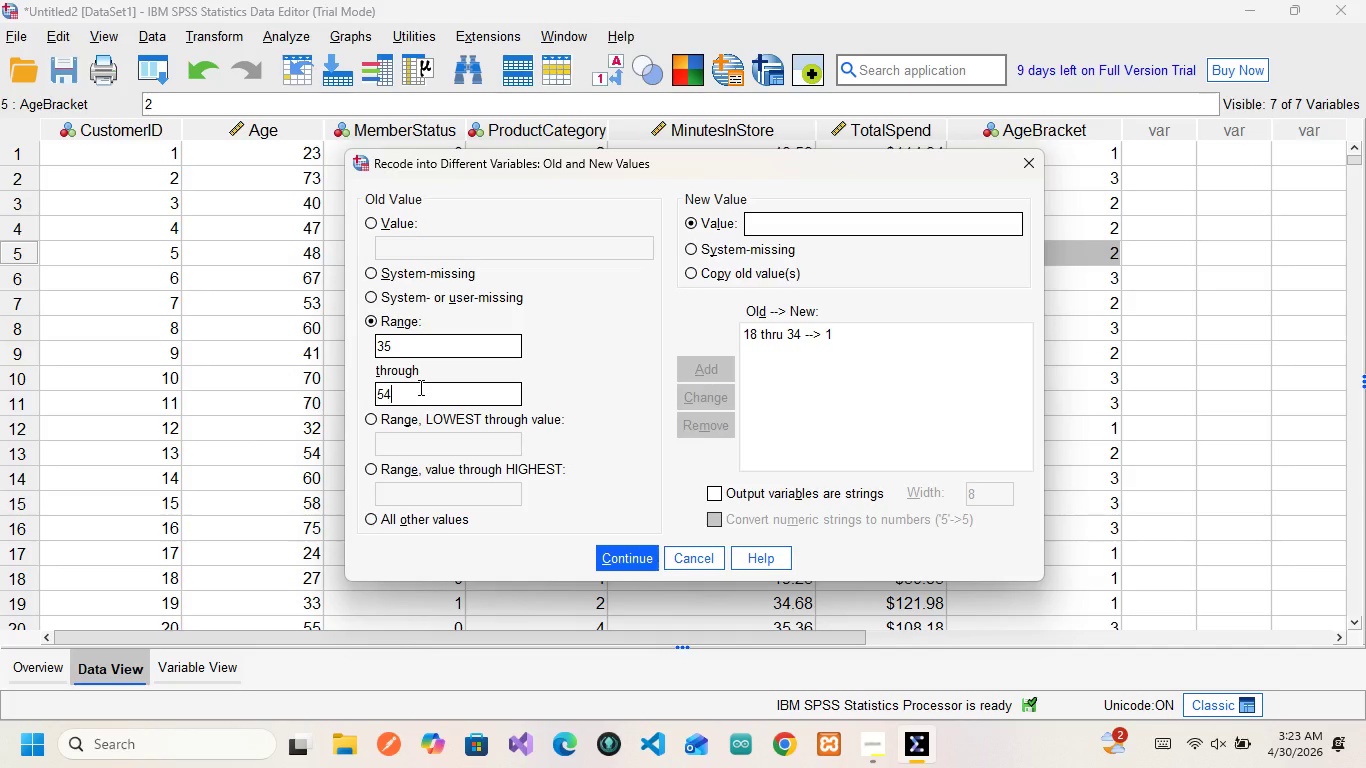 
wait(7.19)
 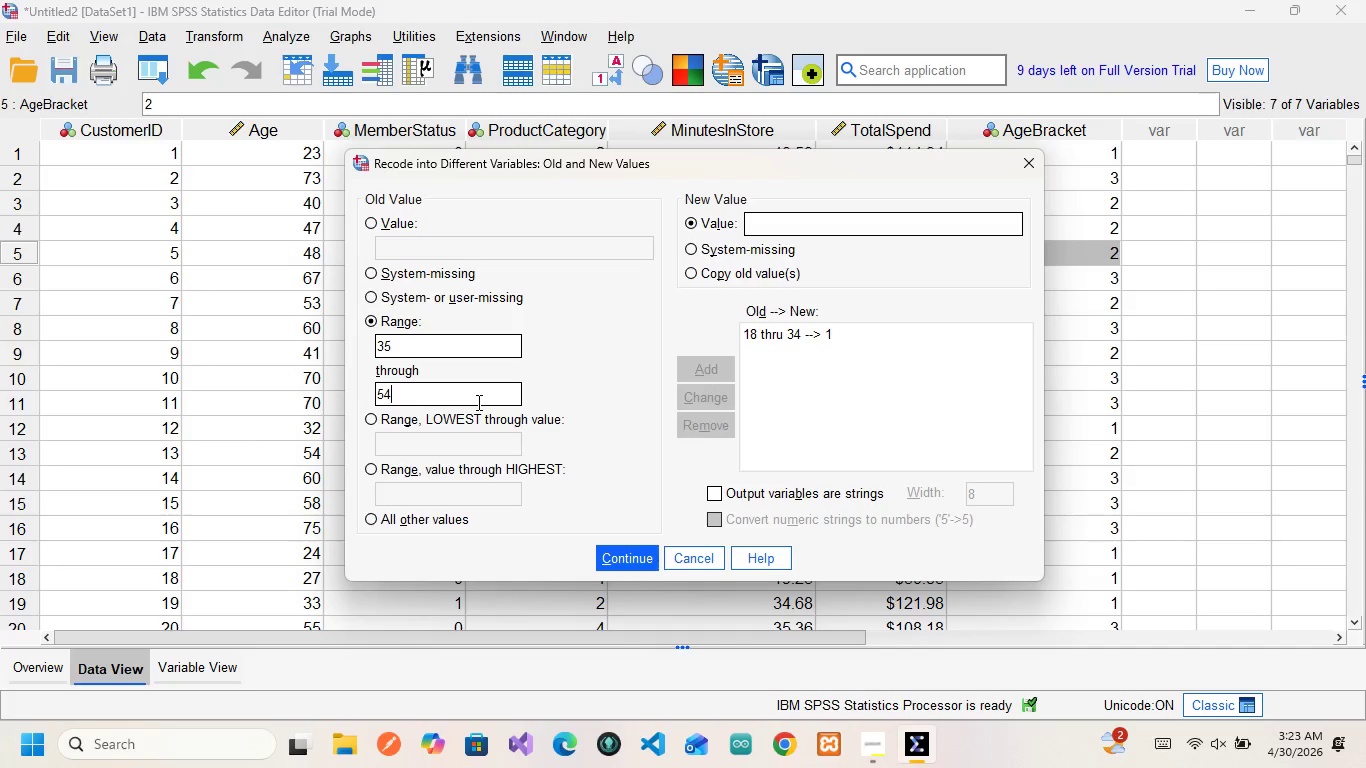 
left_click([807, 222])
 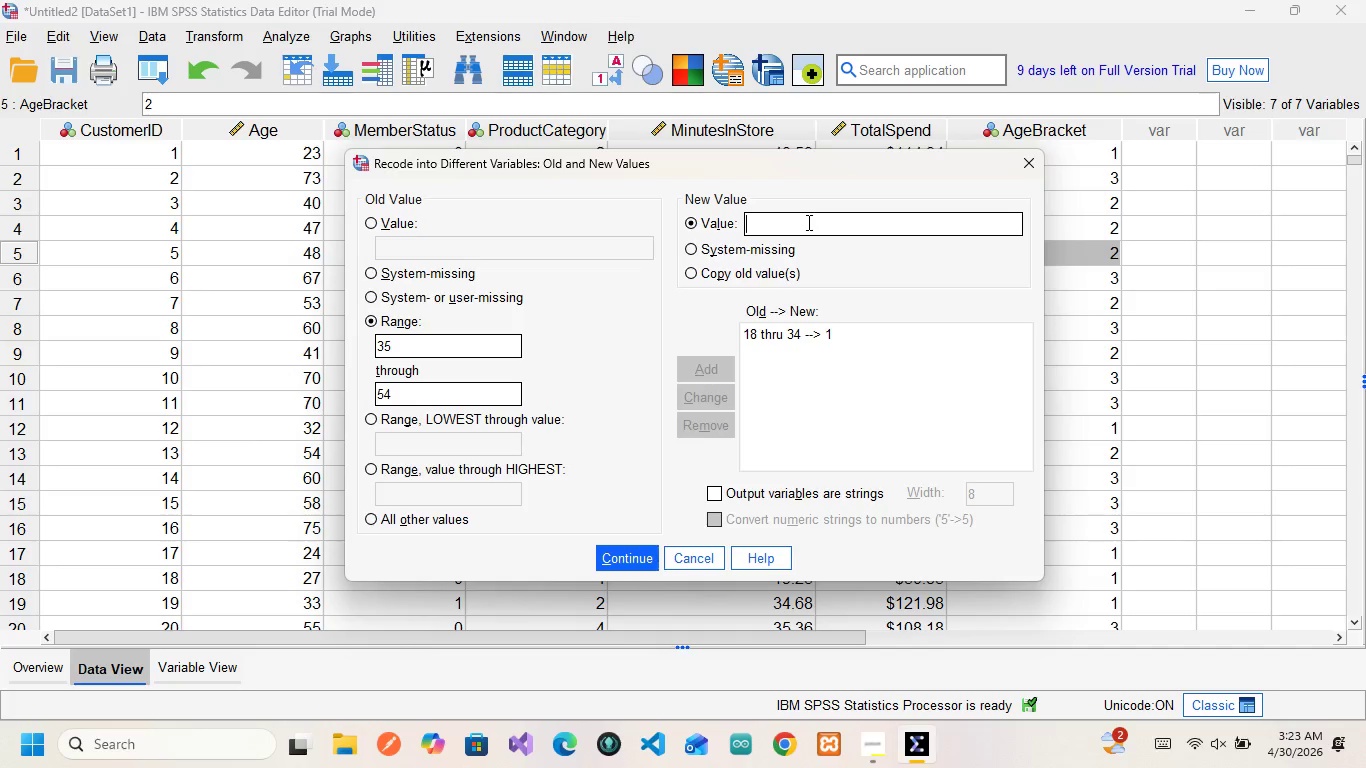 
key(2)
 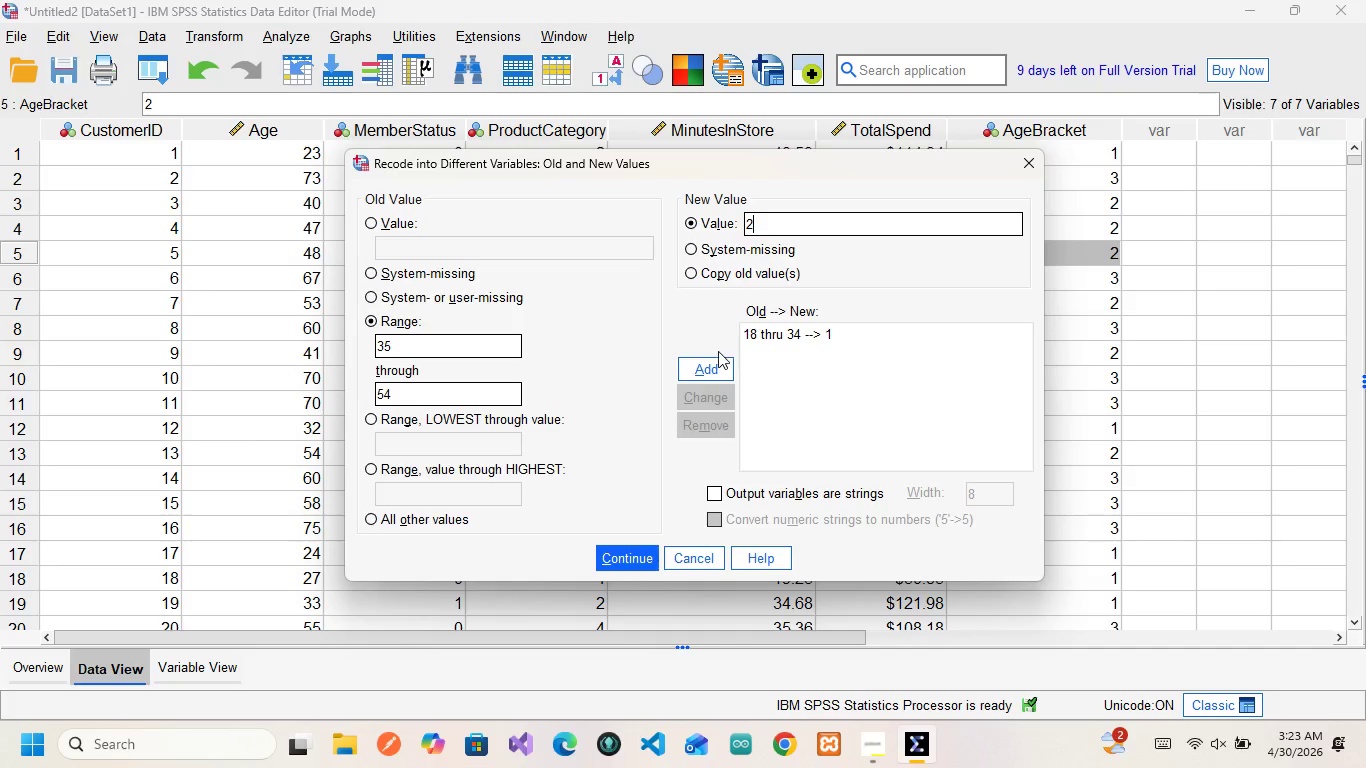 
left_click([713, 367])
 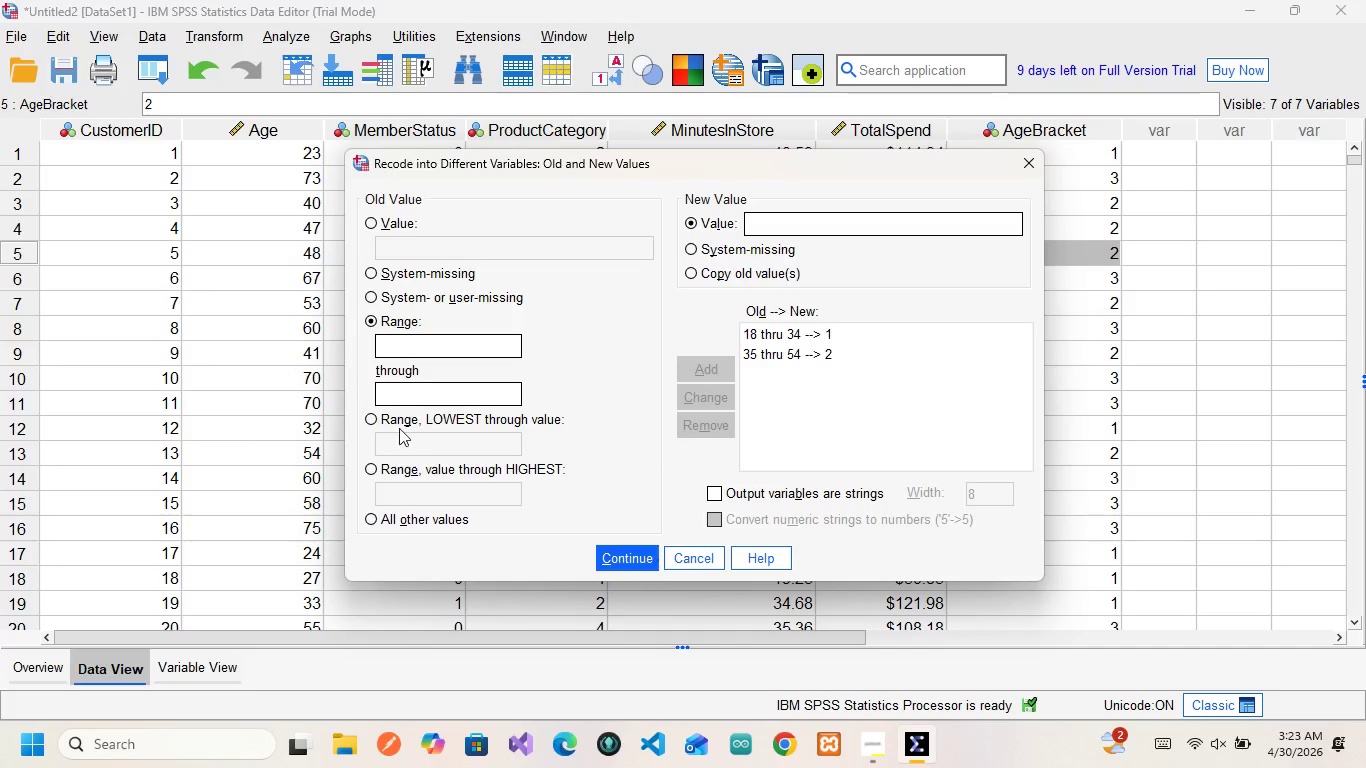 
wait(12.62)
 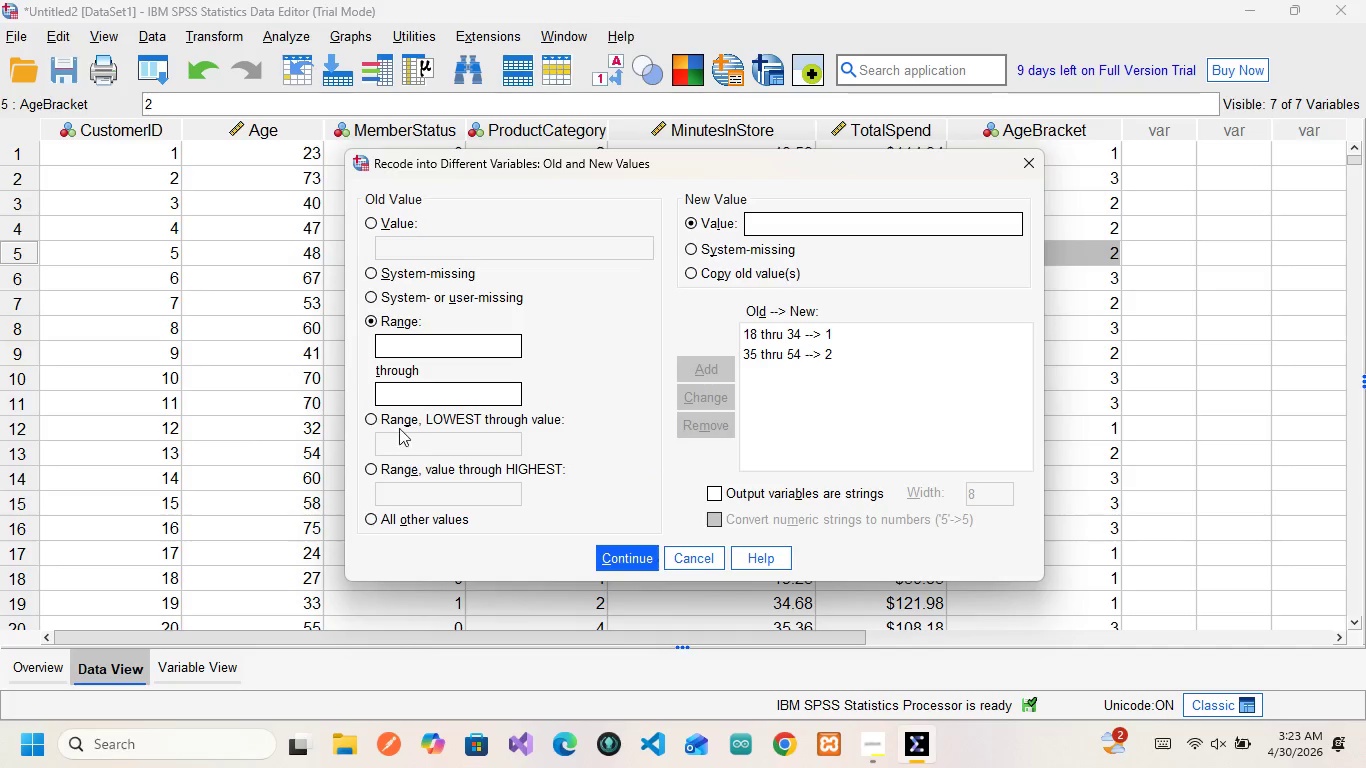 
left_click([361, 470])
 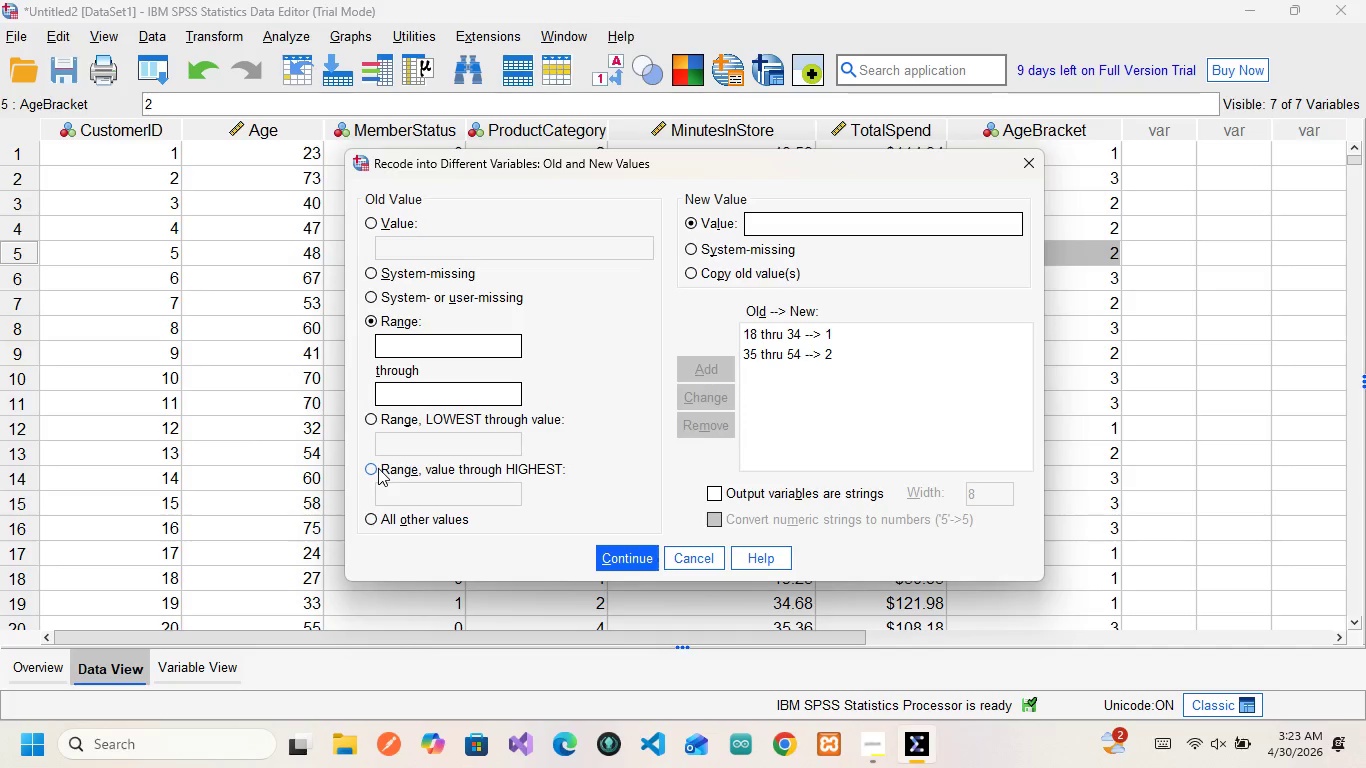 
left_click([378, 468])
 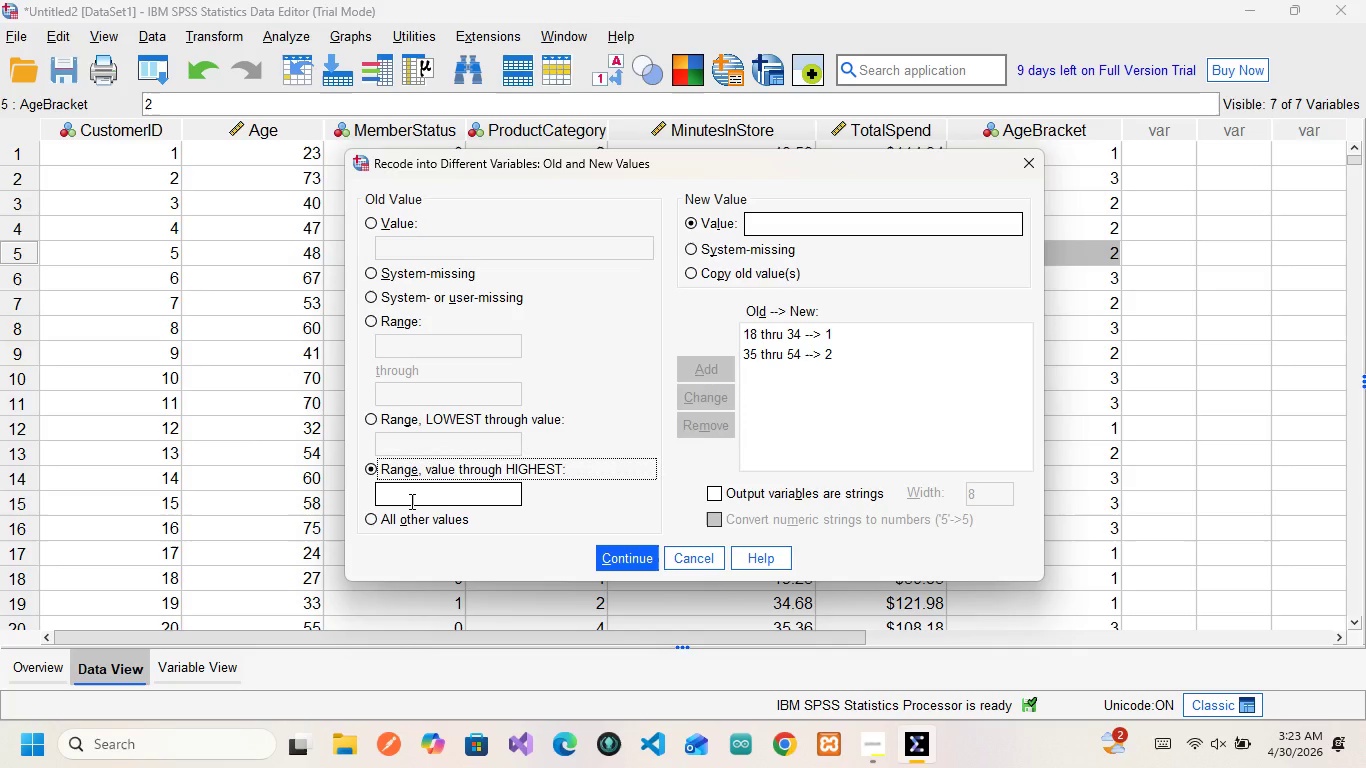 
left_click([410, 501])
 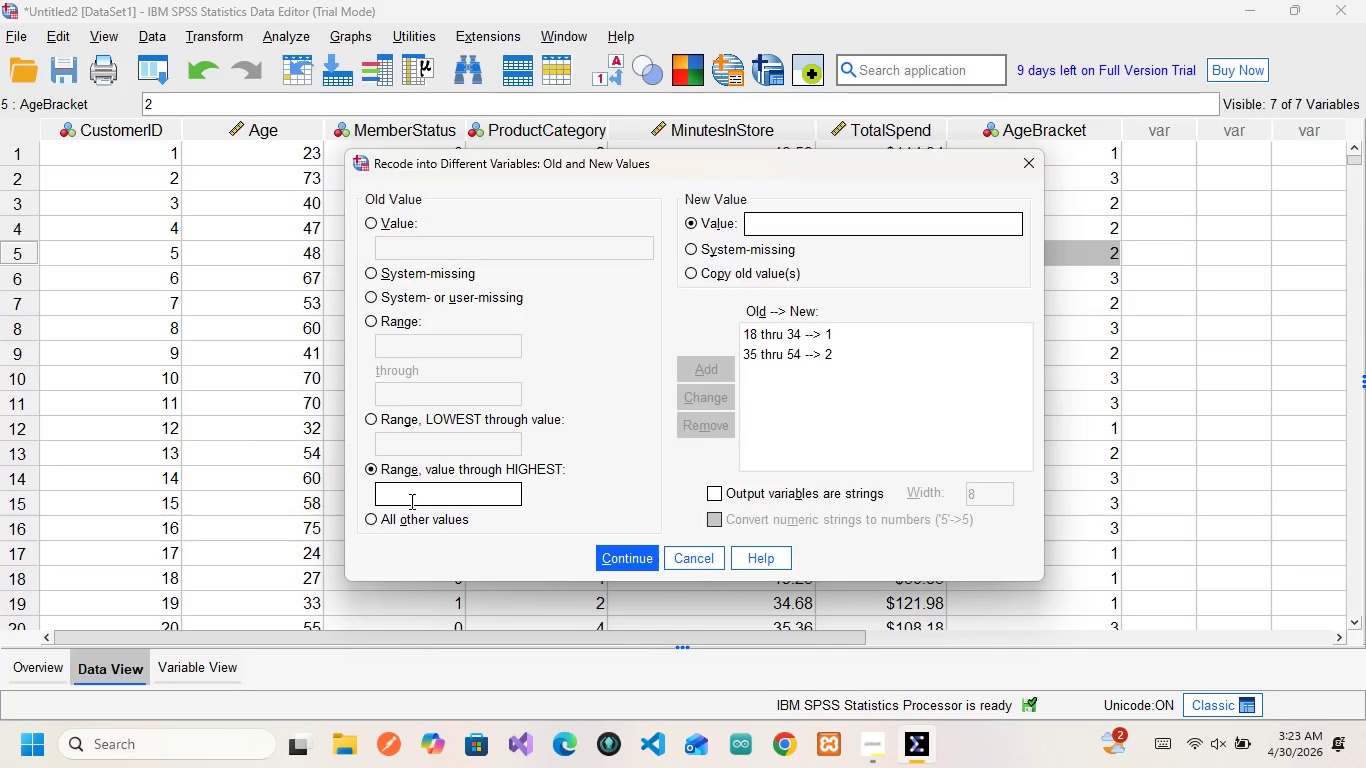 
type(55)
 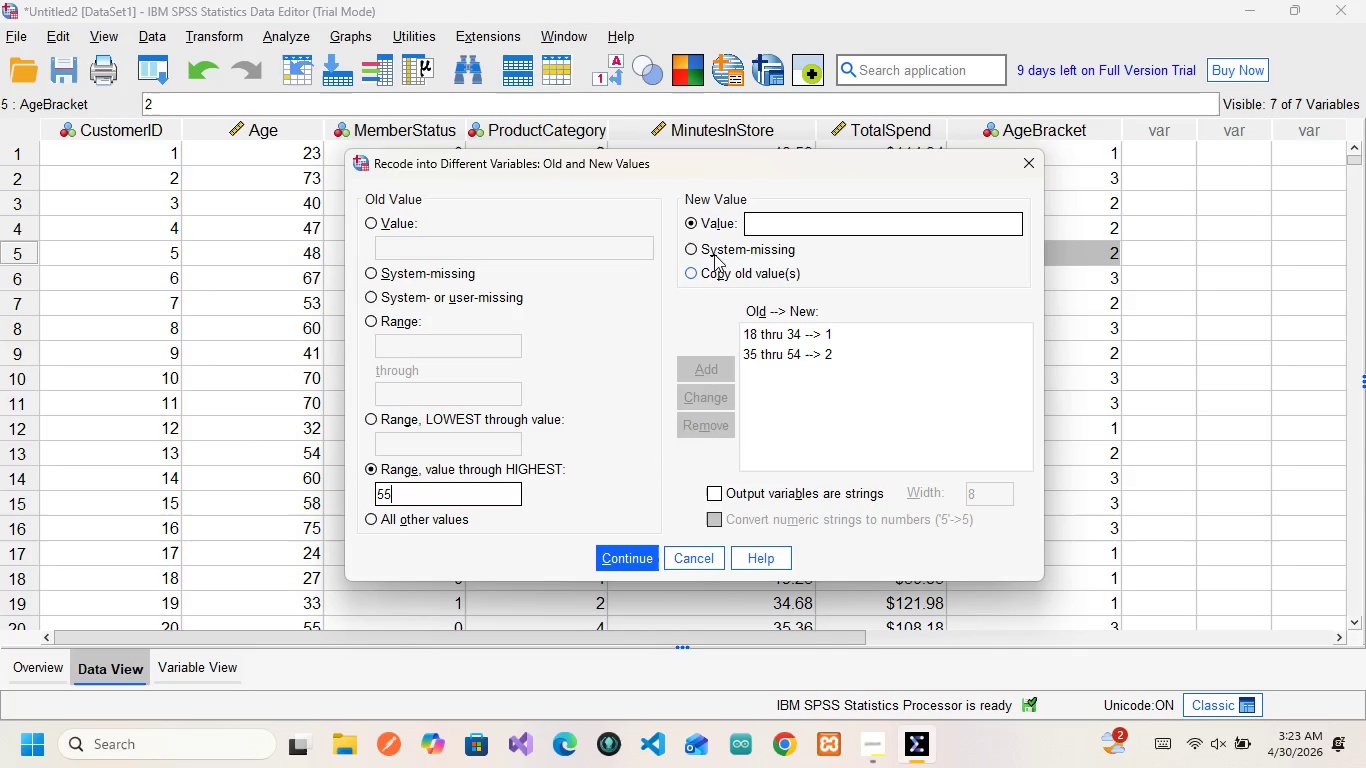 
left_click([767, 219])
 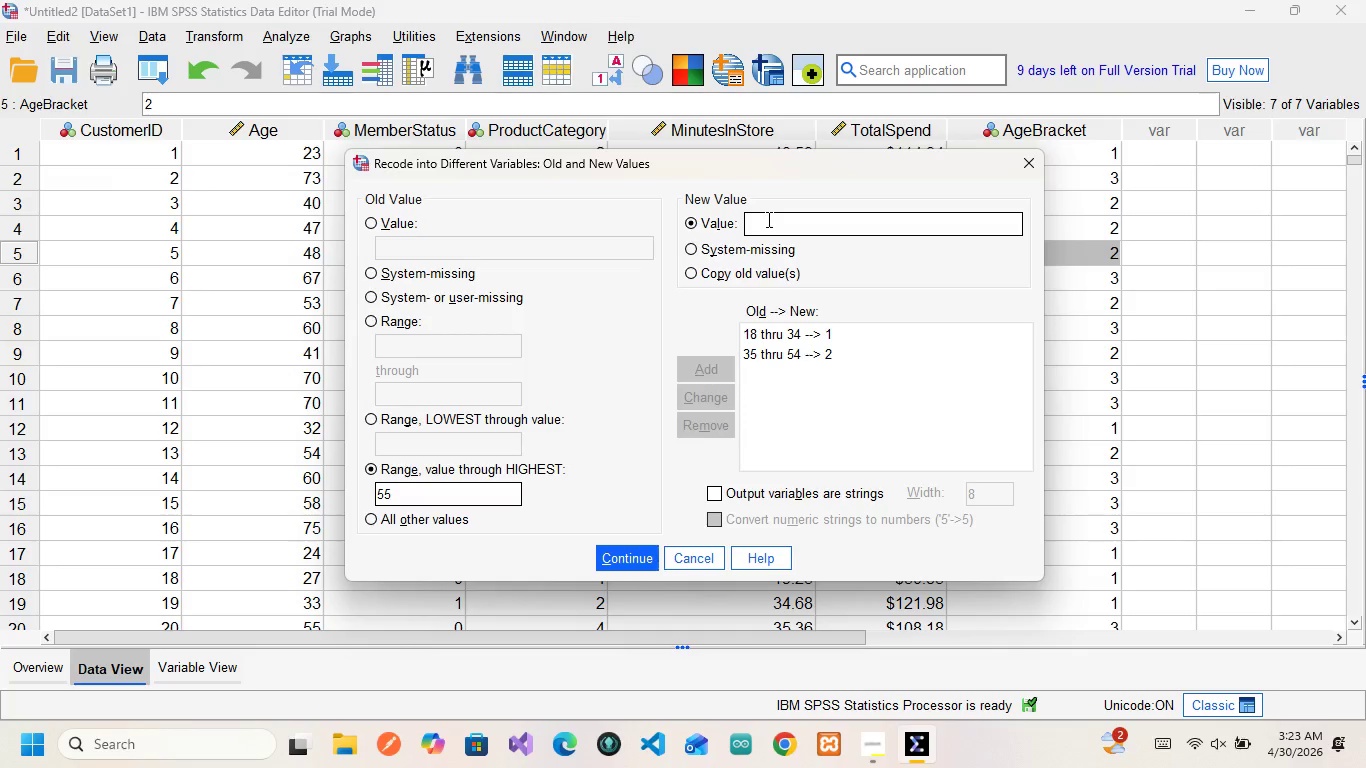 
key(3)
 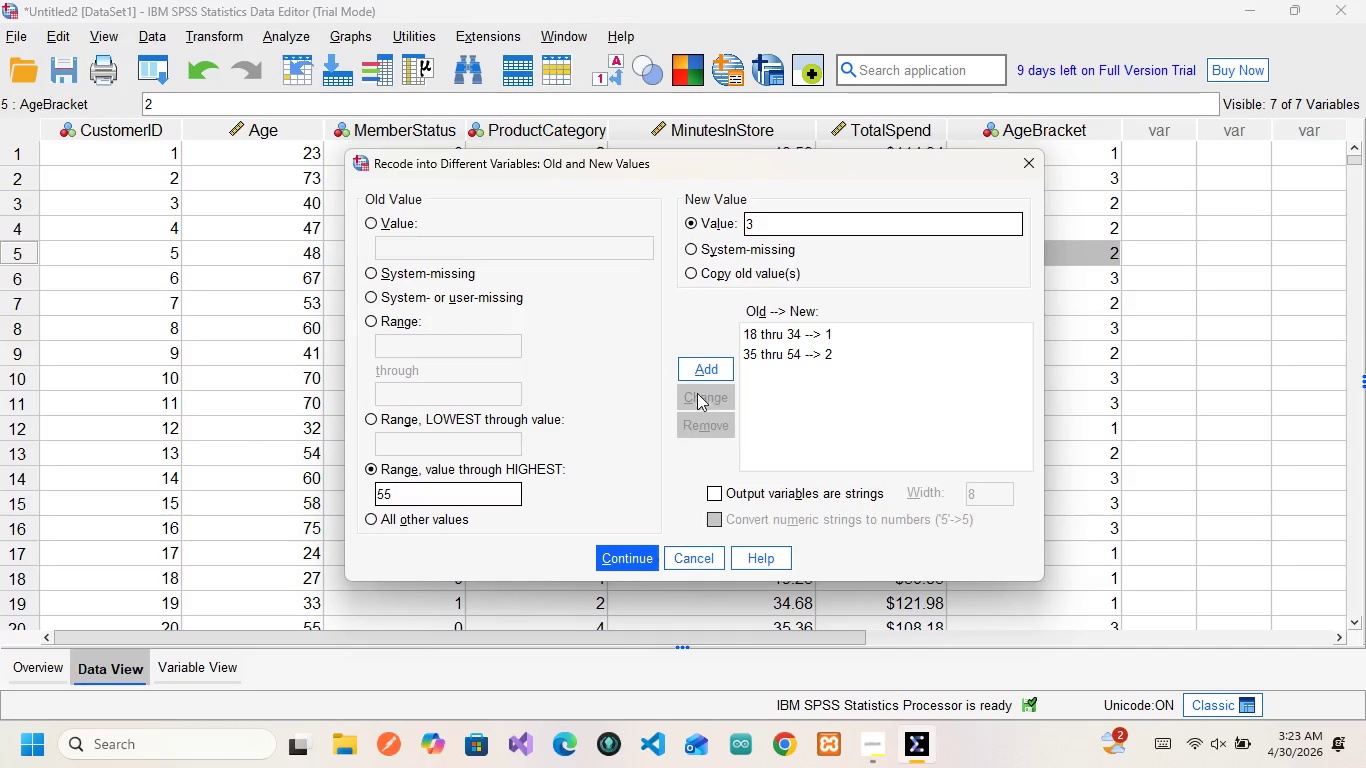 
left_click([701, 364])
 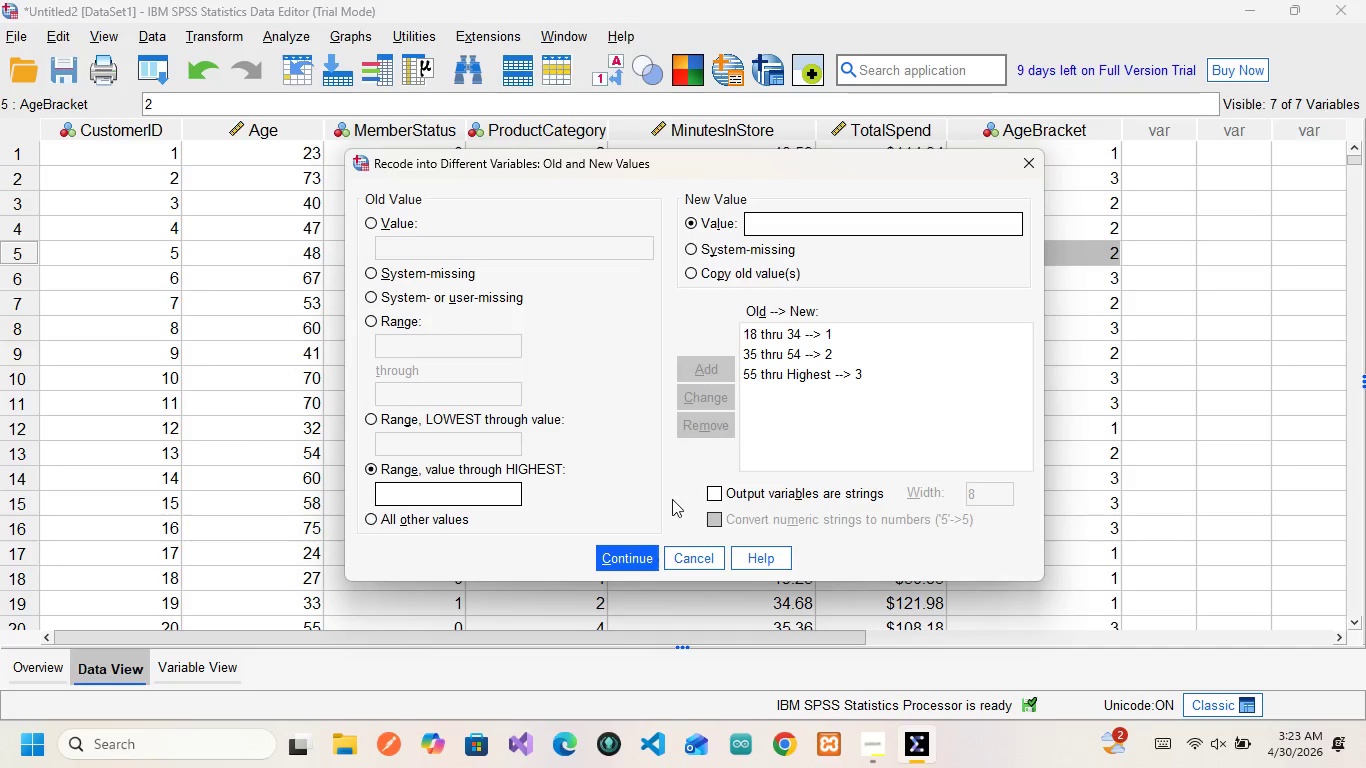 
wait(6.09)
 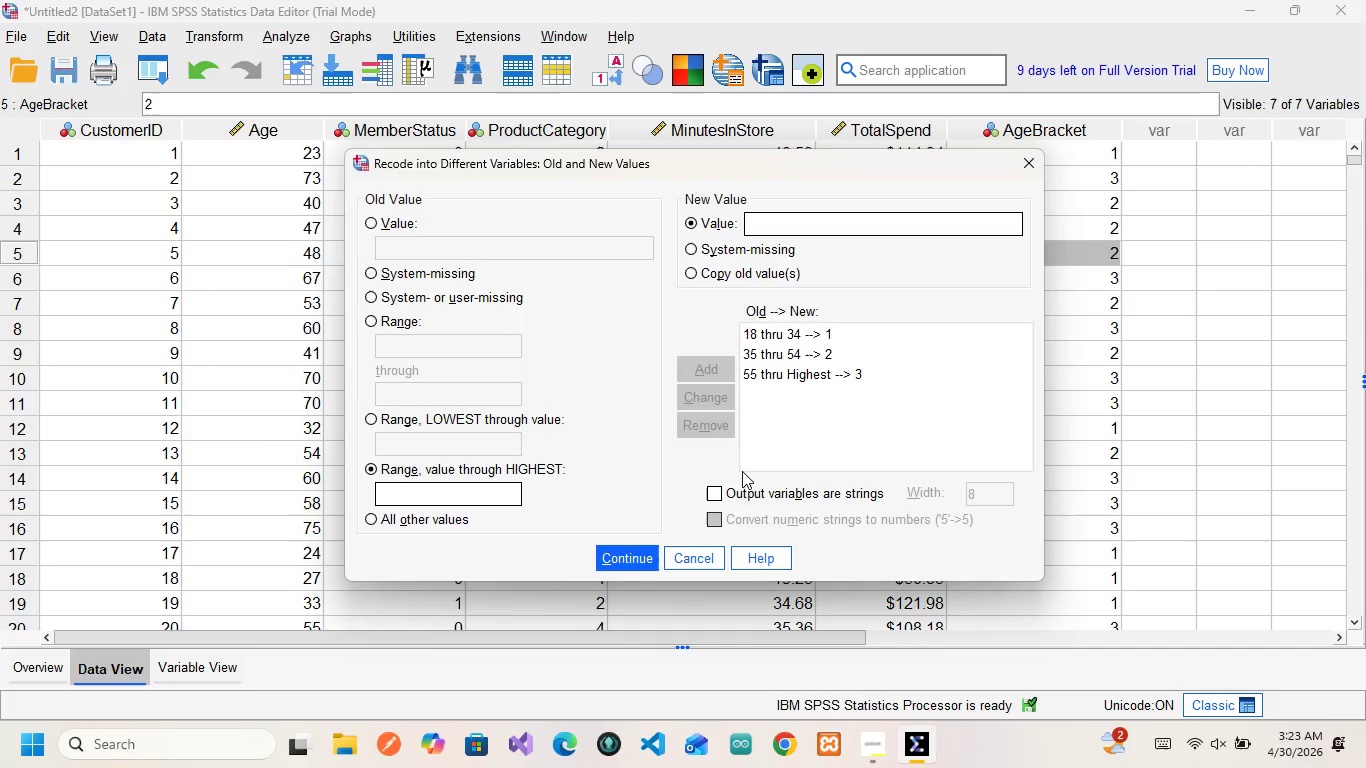 
left_click([642, 550])
 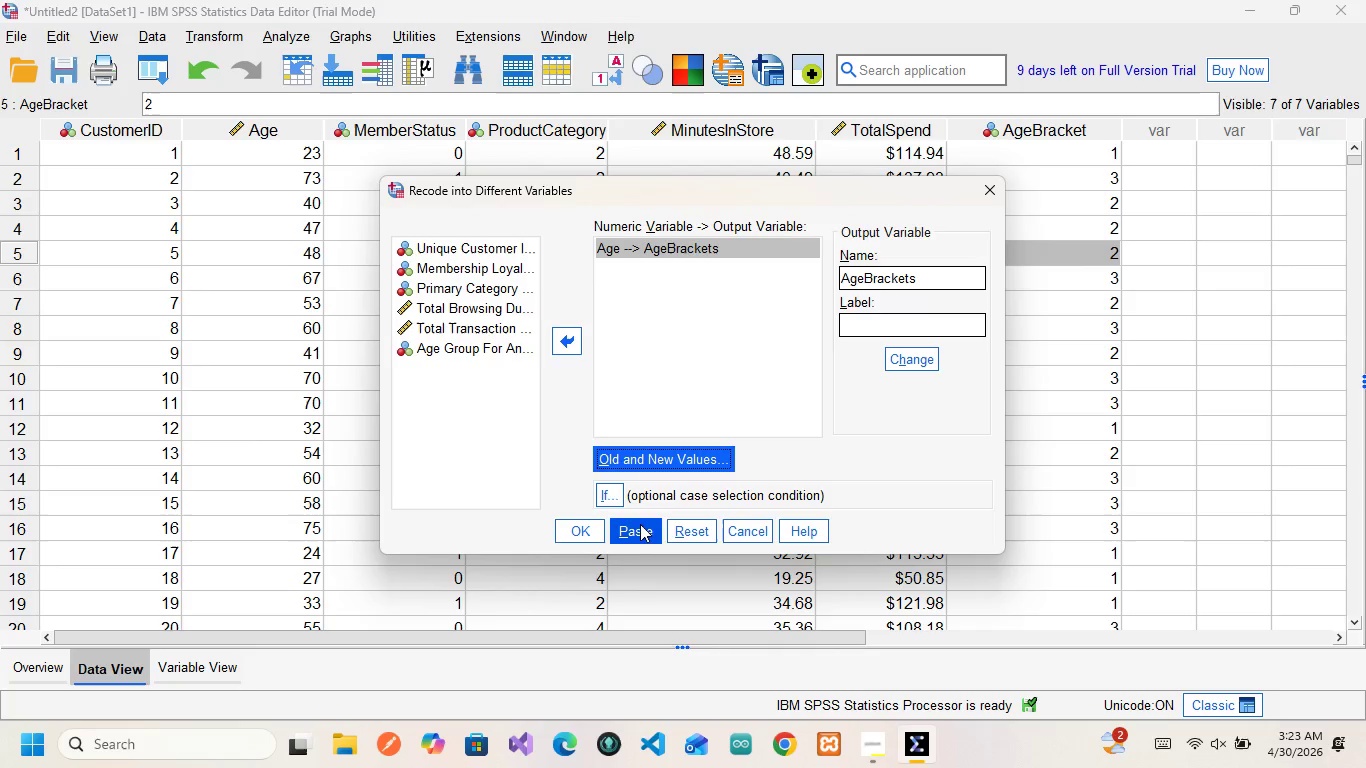 
wait(8.83)
 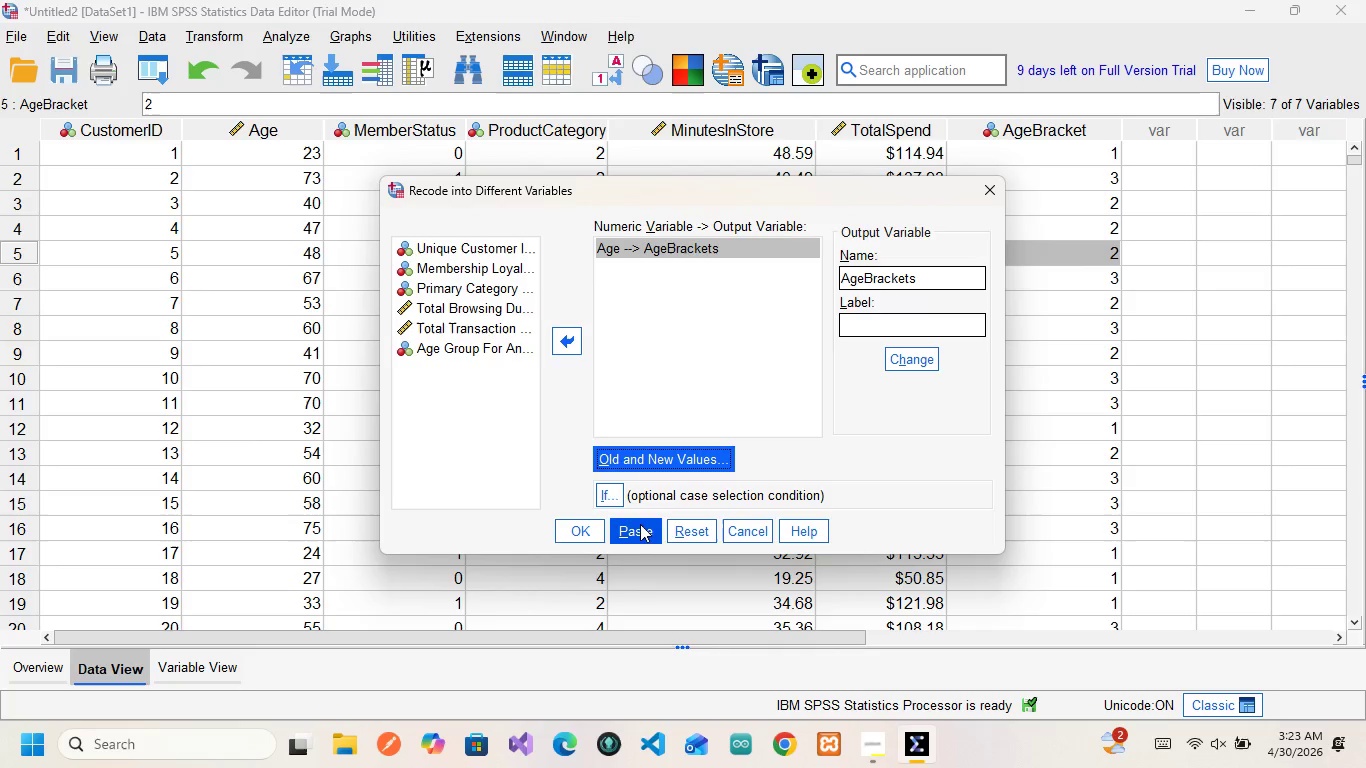 
left_click([636, 527])
 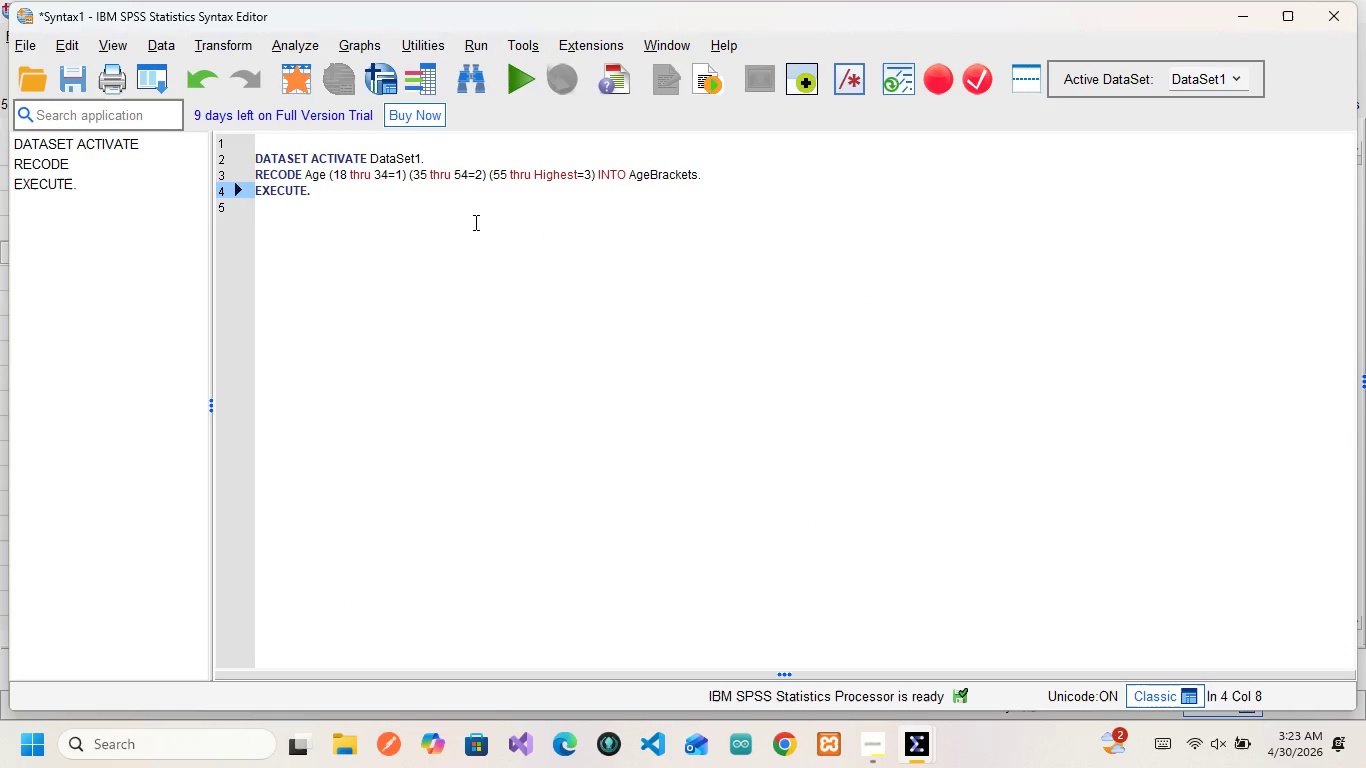 
left_click_drag(start_coordinate=[360, 204], to_coordinate=[252, 156])
 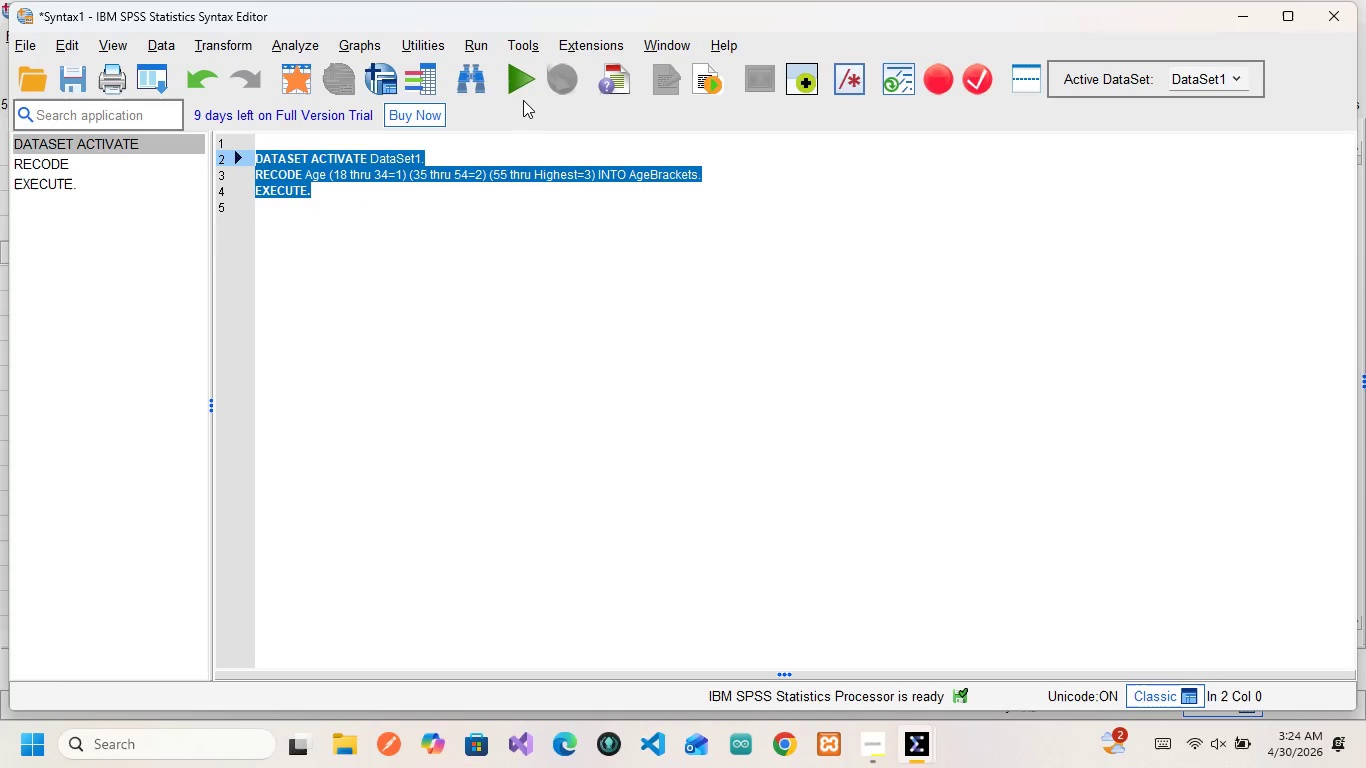 
left_click([509, 79])
 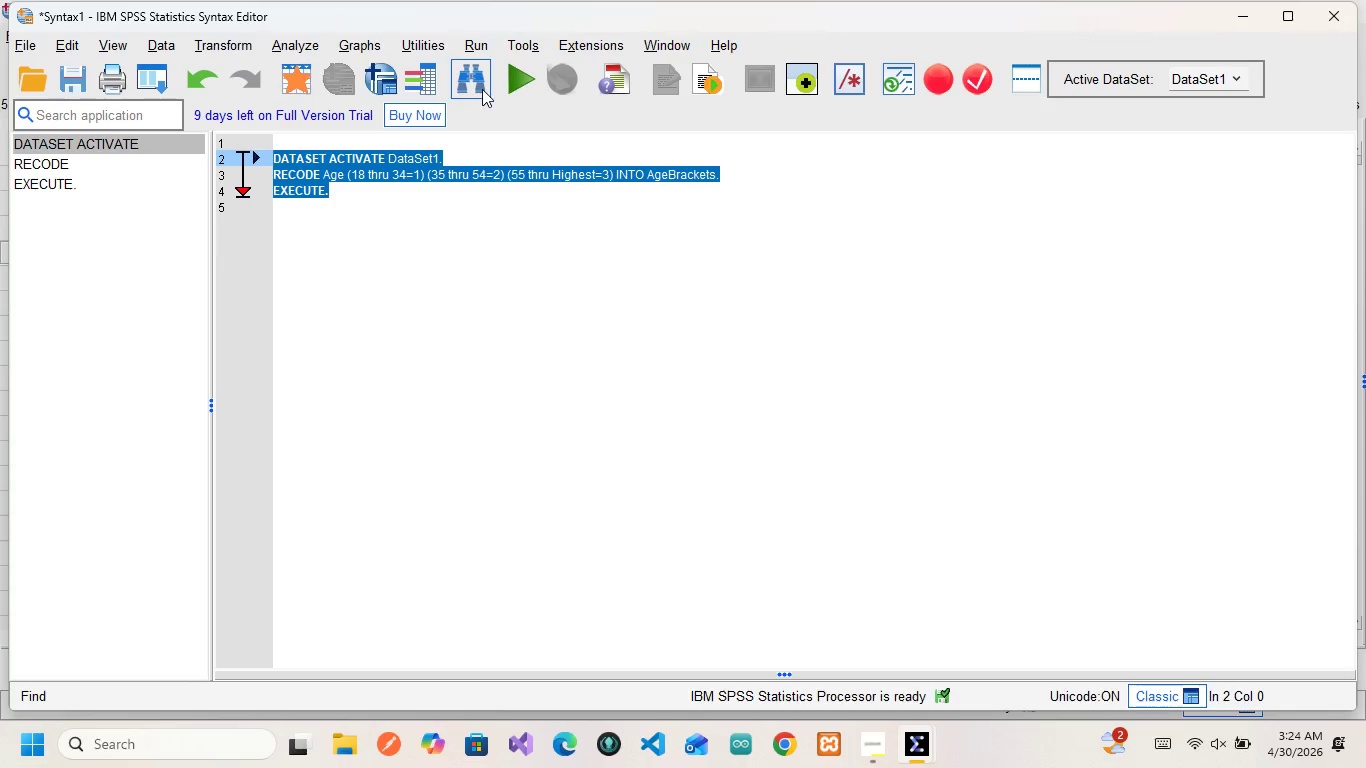 
wait(9.83)
 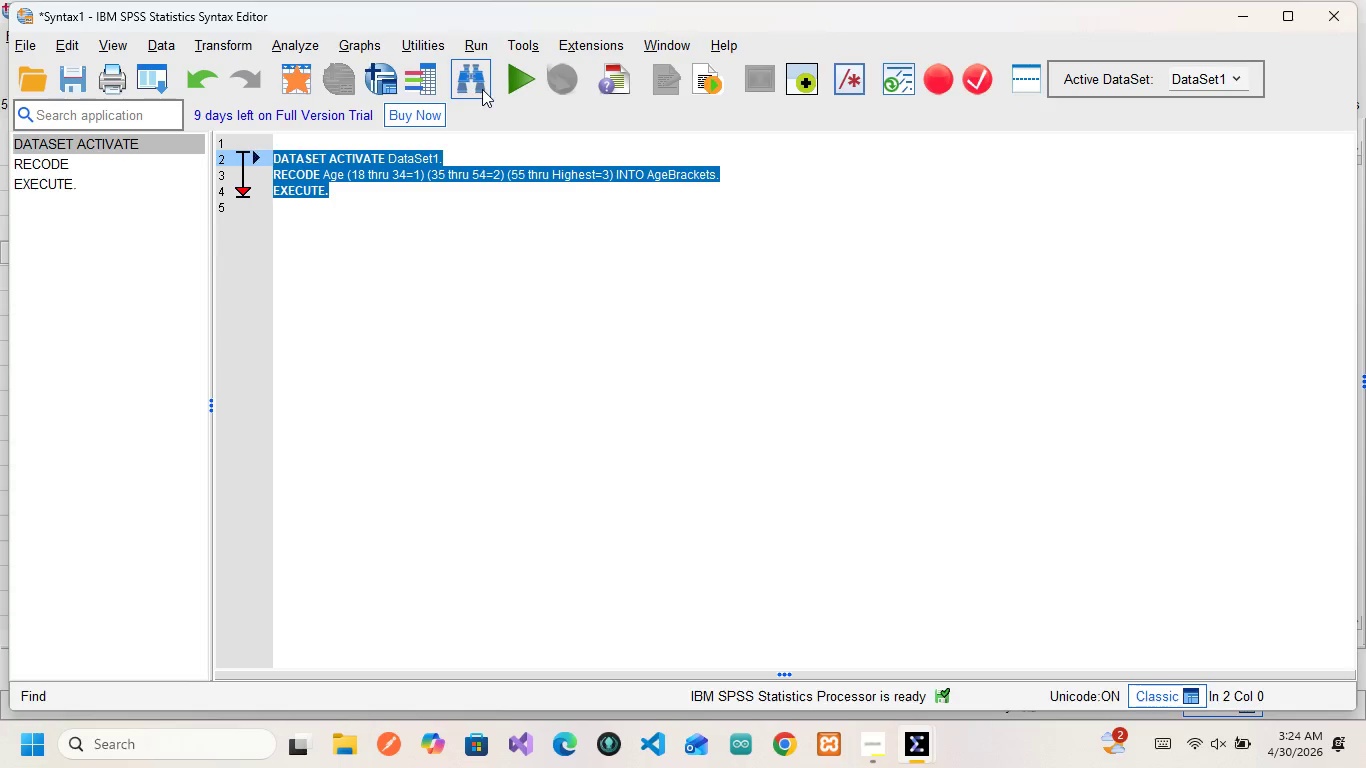 
left_click([851, 656])
 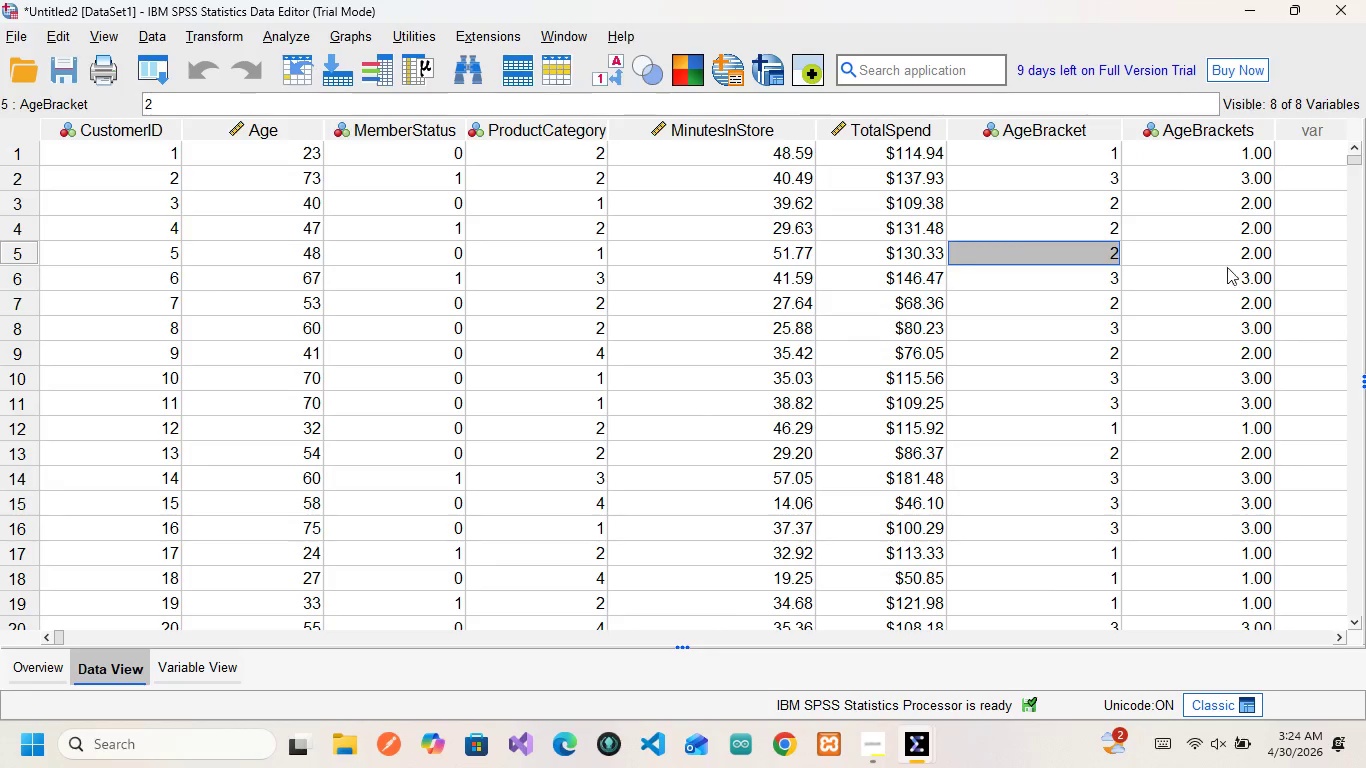 
scroll: coordinate [1235, 438], scroll_direction: none, amount: 0.0
 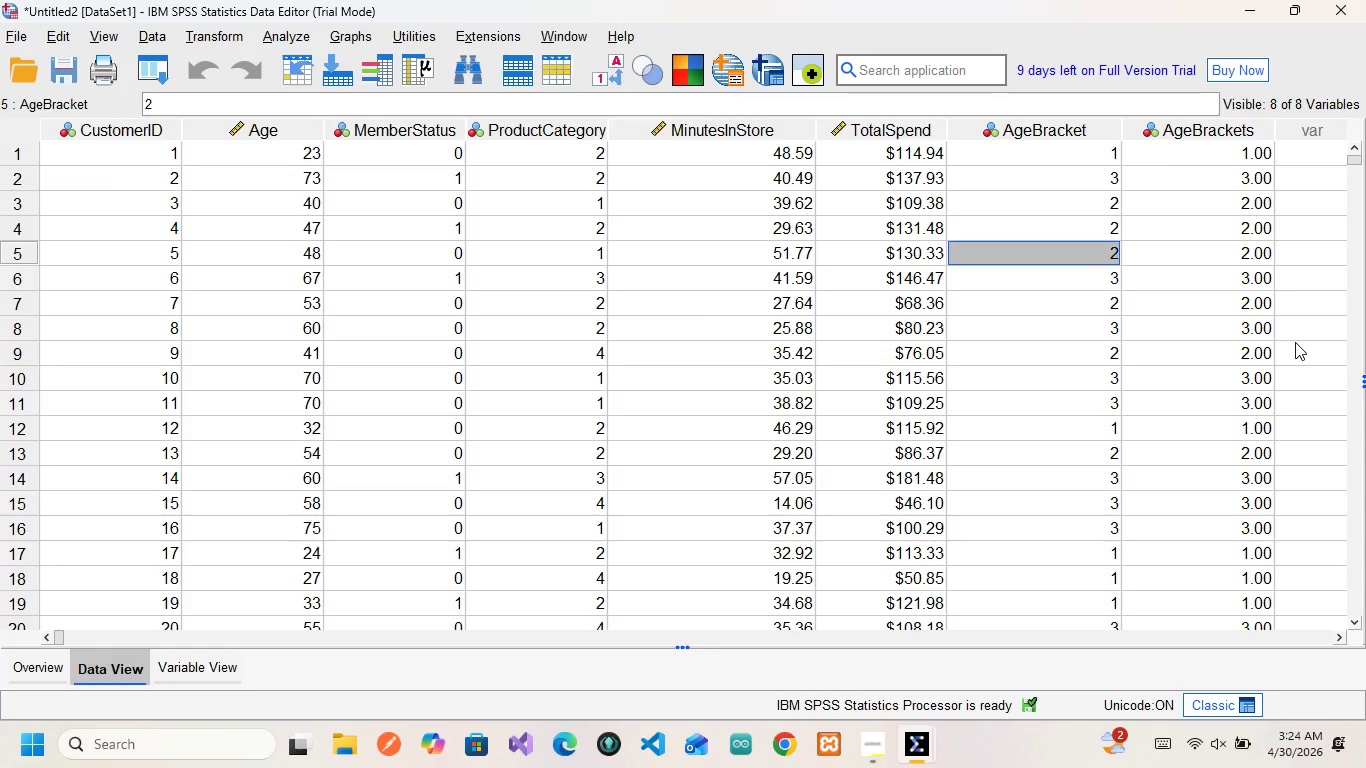 
wait(9.01)
 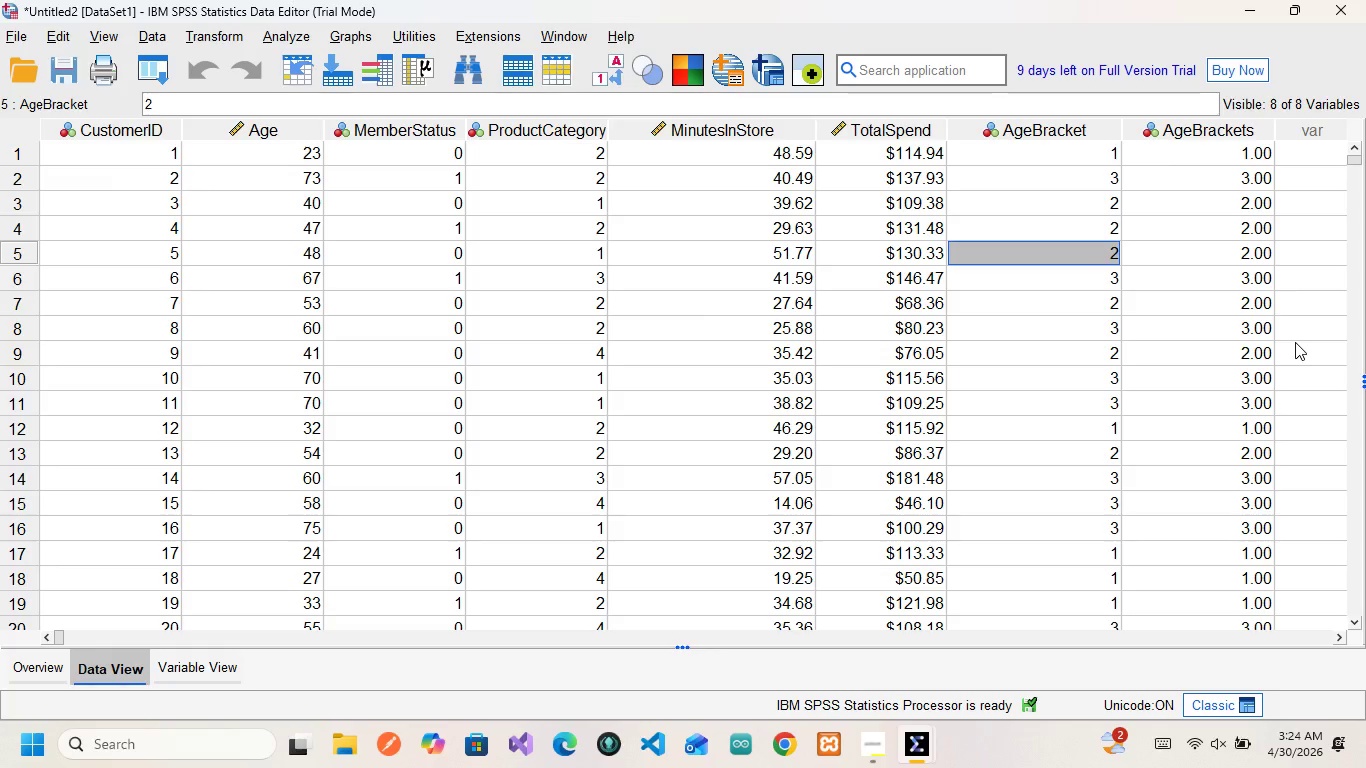 
left_click([209, 651])
 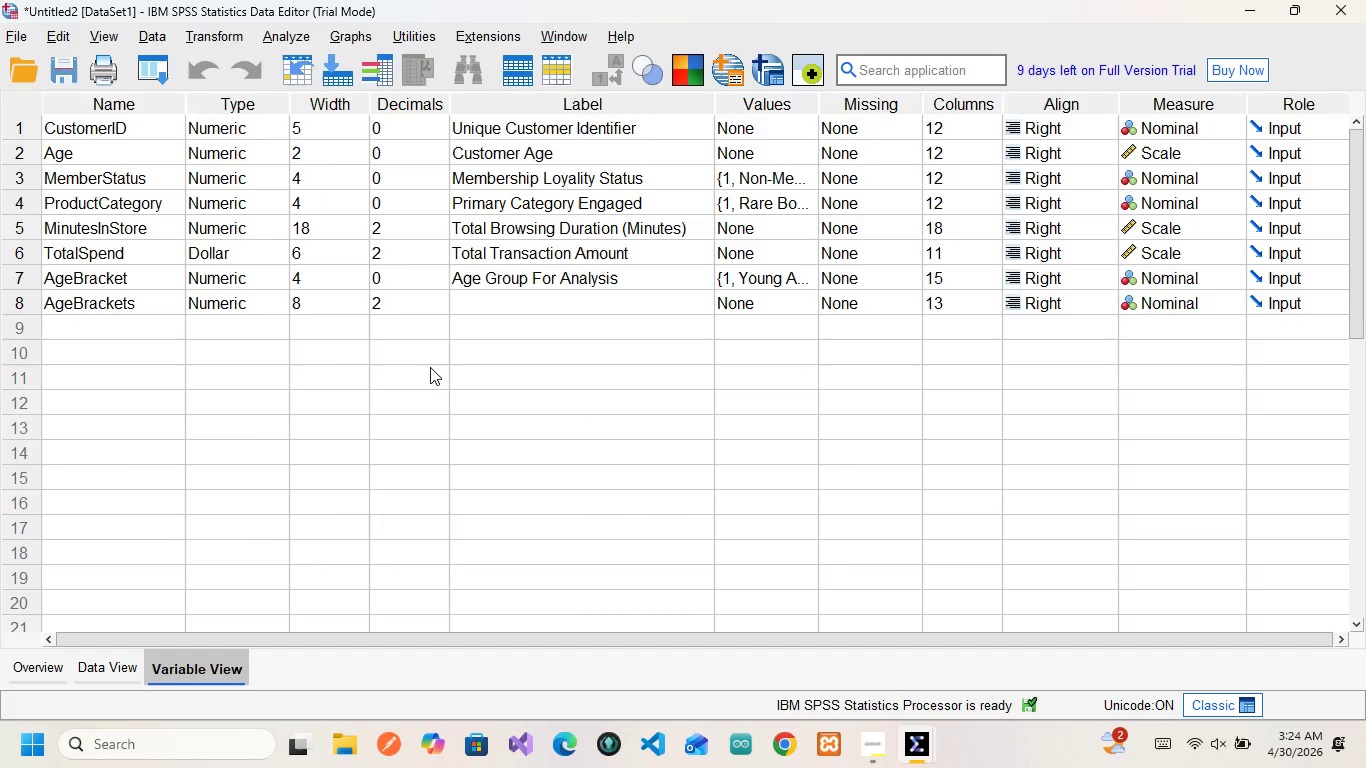 
wait(10.12)
 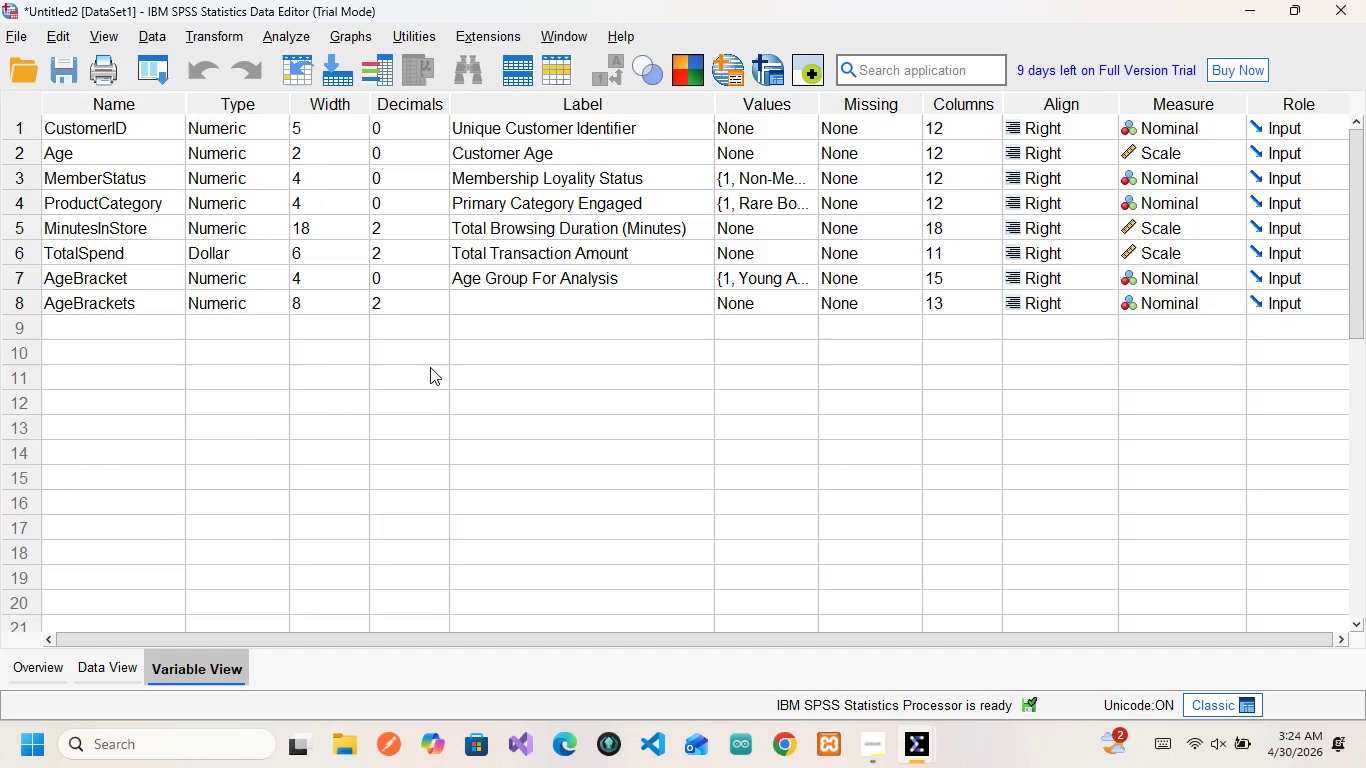 
left_click([788, 272])
 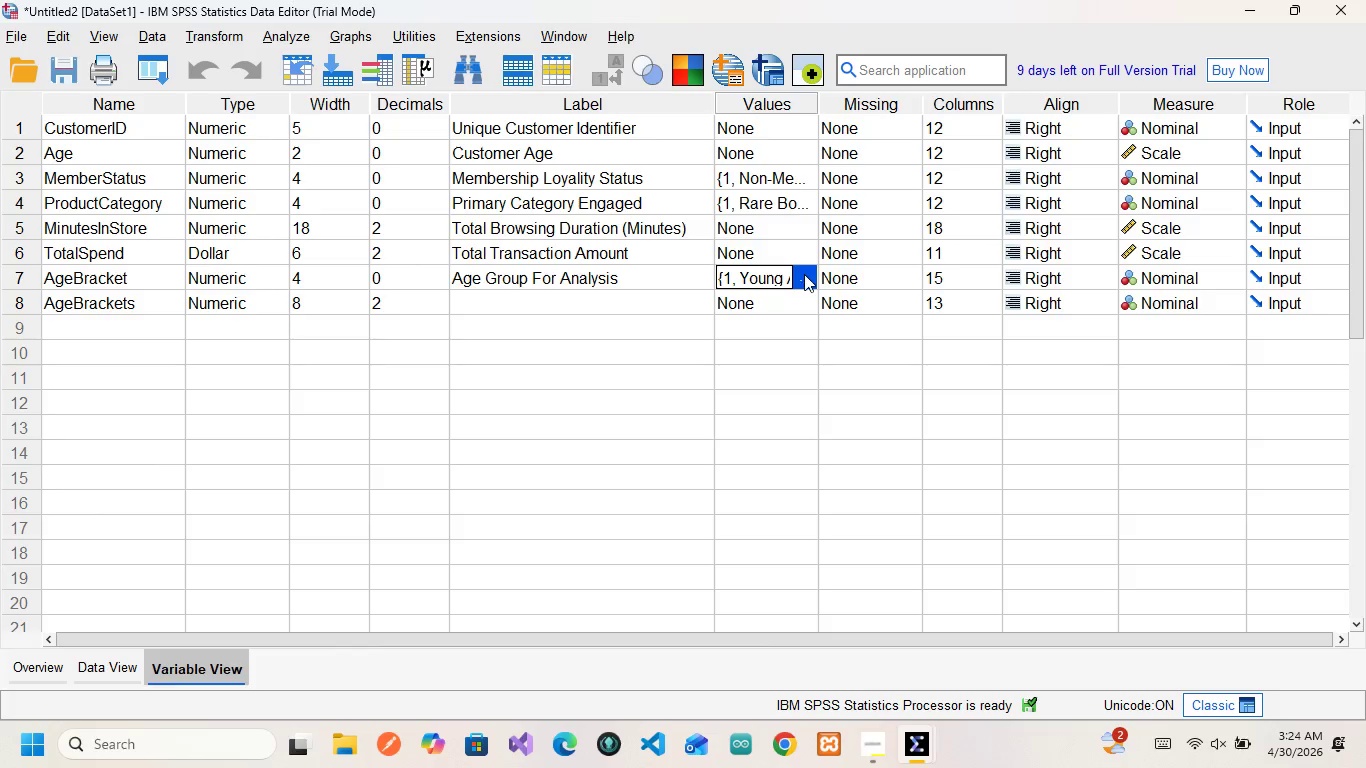 
left_click([804, 274])
 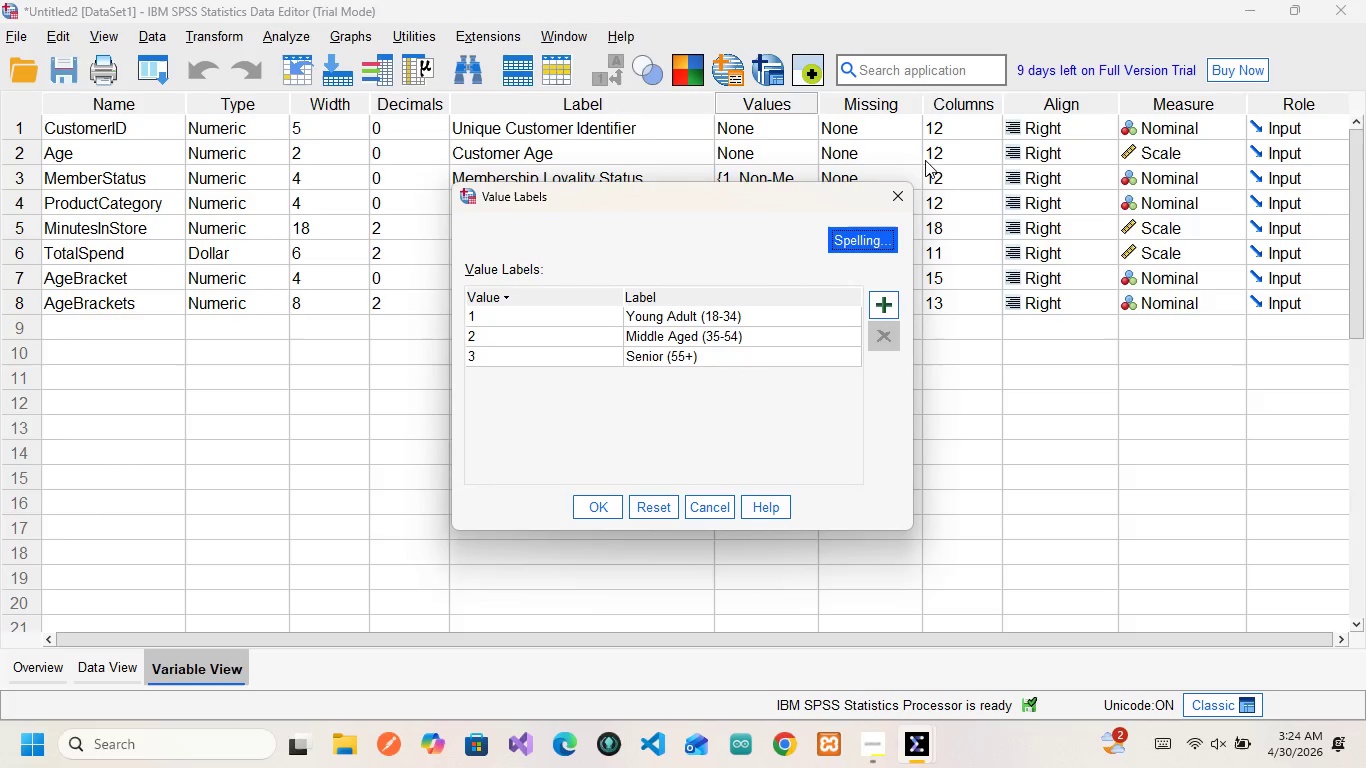 
left_click([901, 189])
 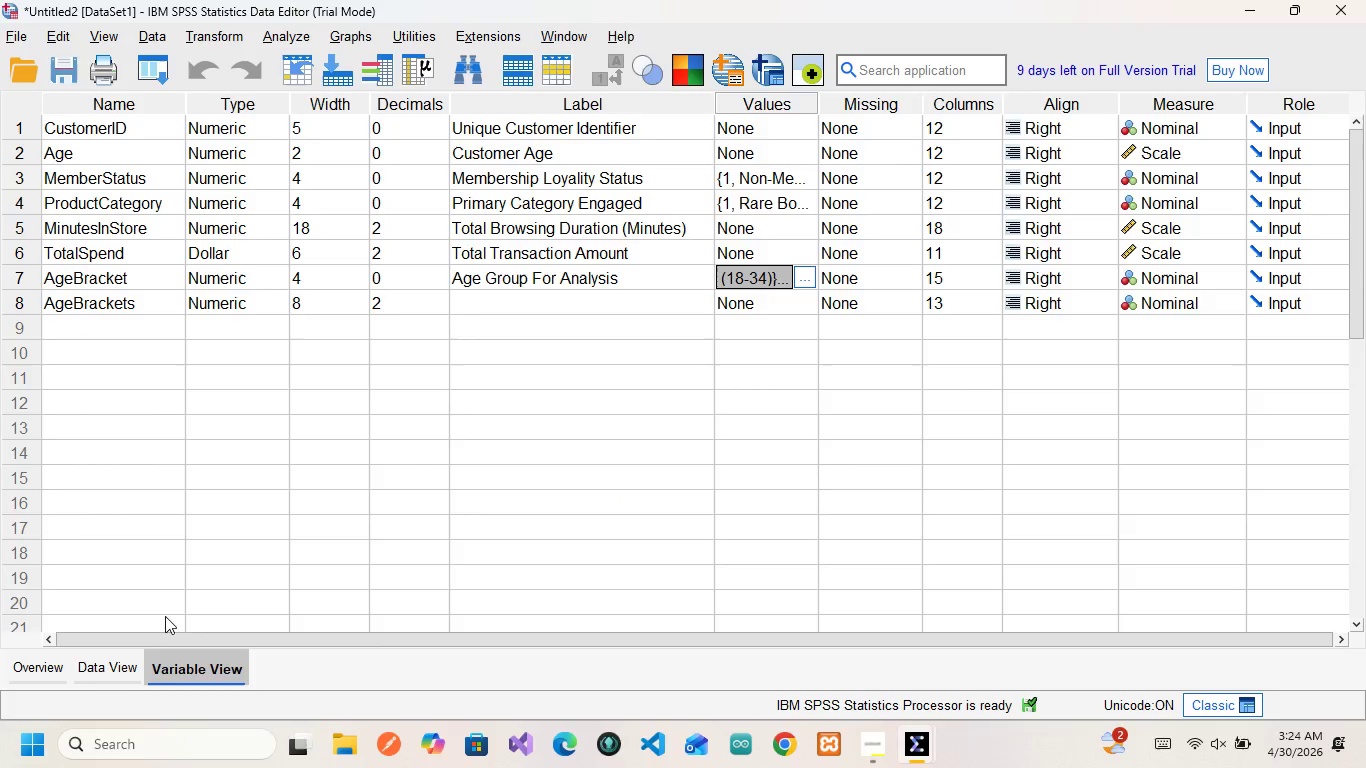 
wait(5.12)
 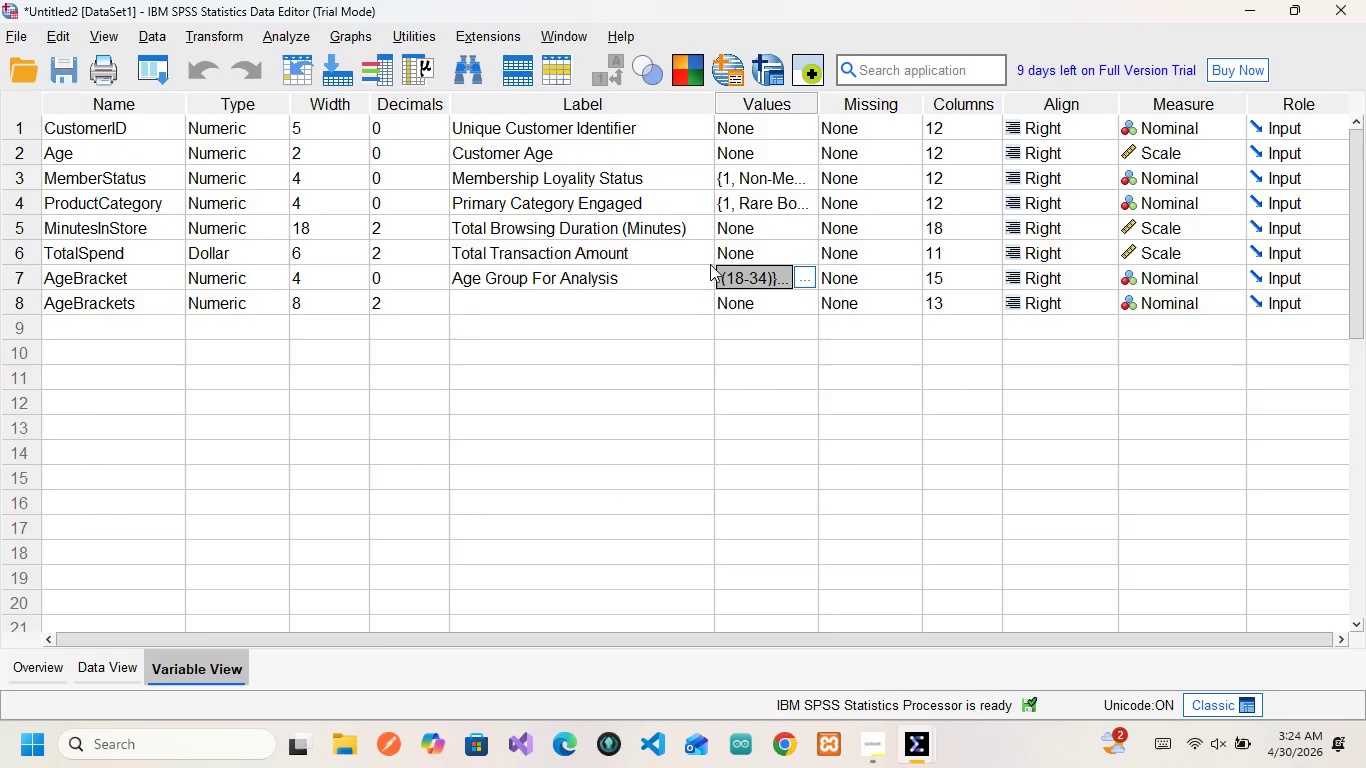 
left_click([101, 662])
 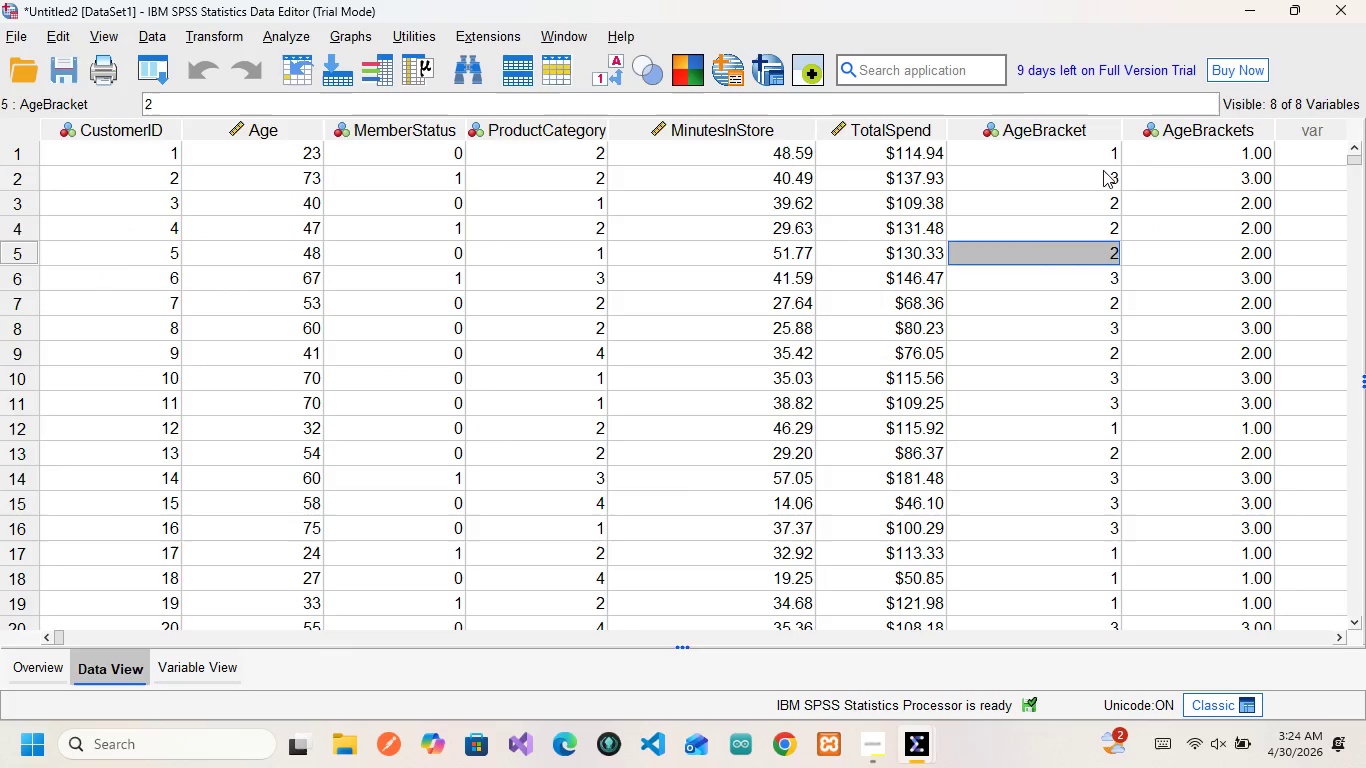 
left_click([1205, 125])
 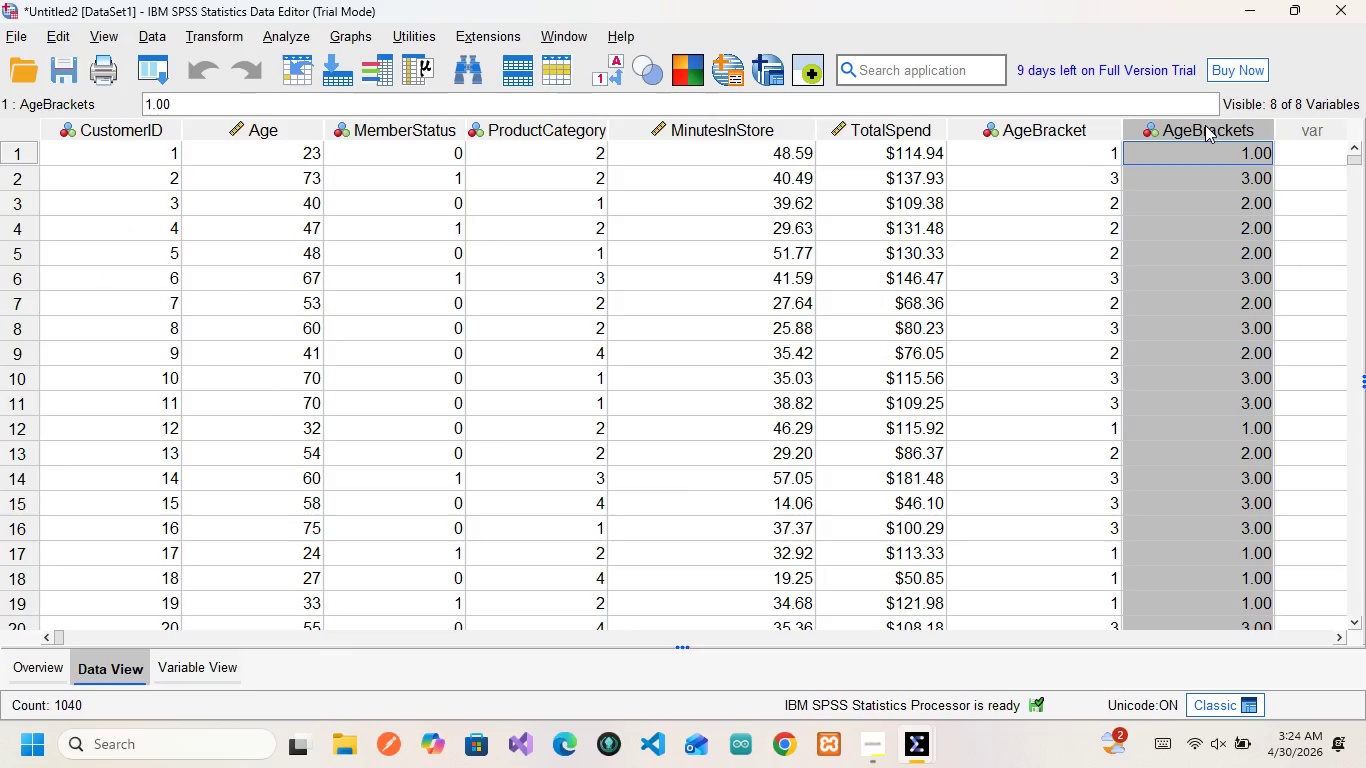 
left_click([1205, 125])
 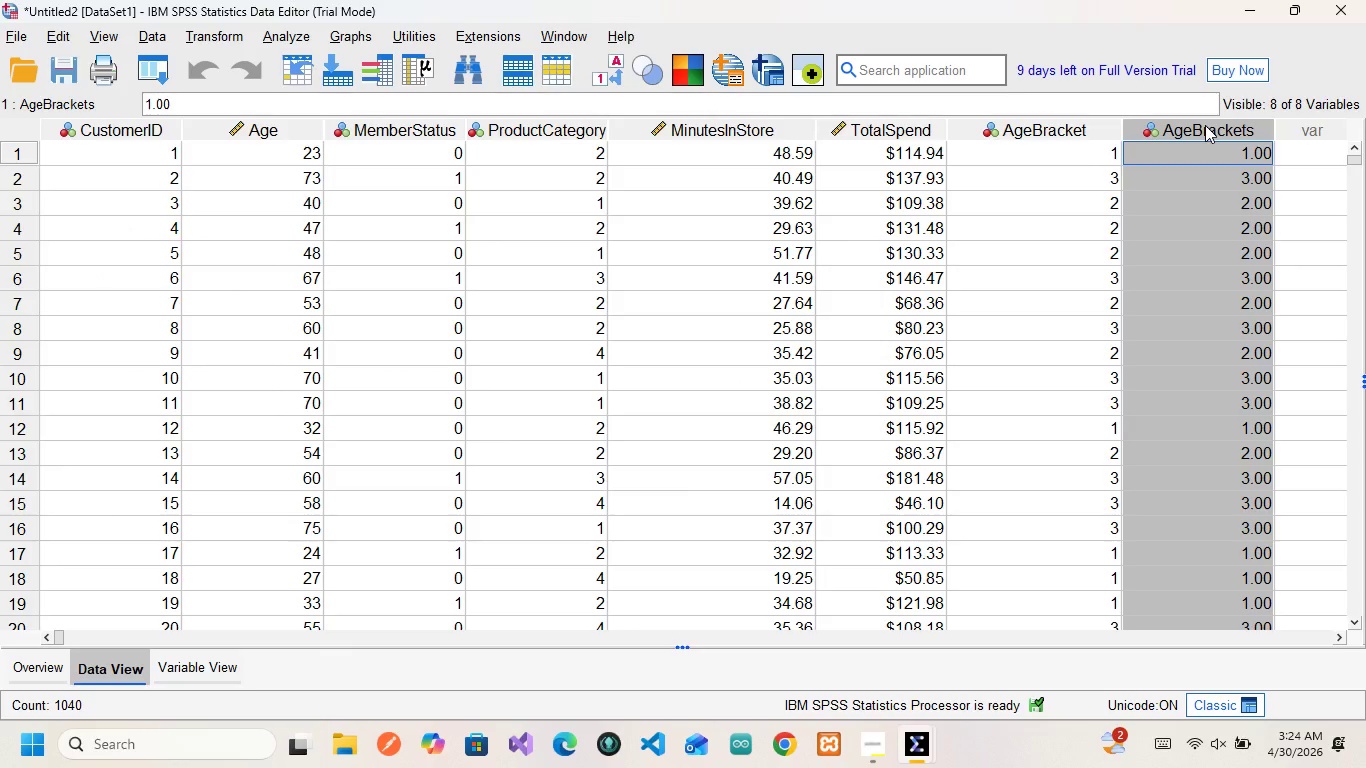 
key(Delete)
 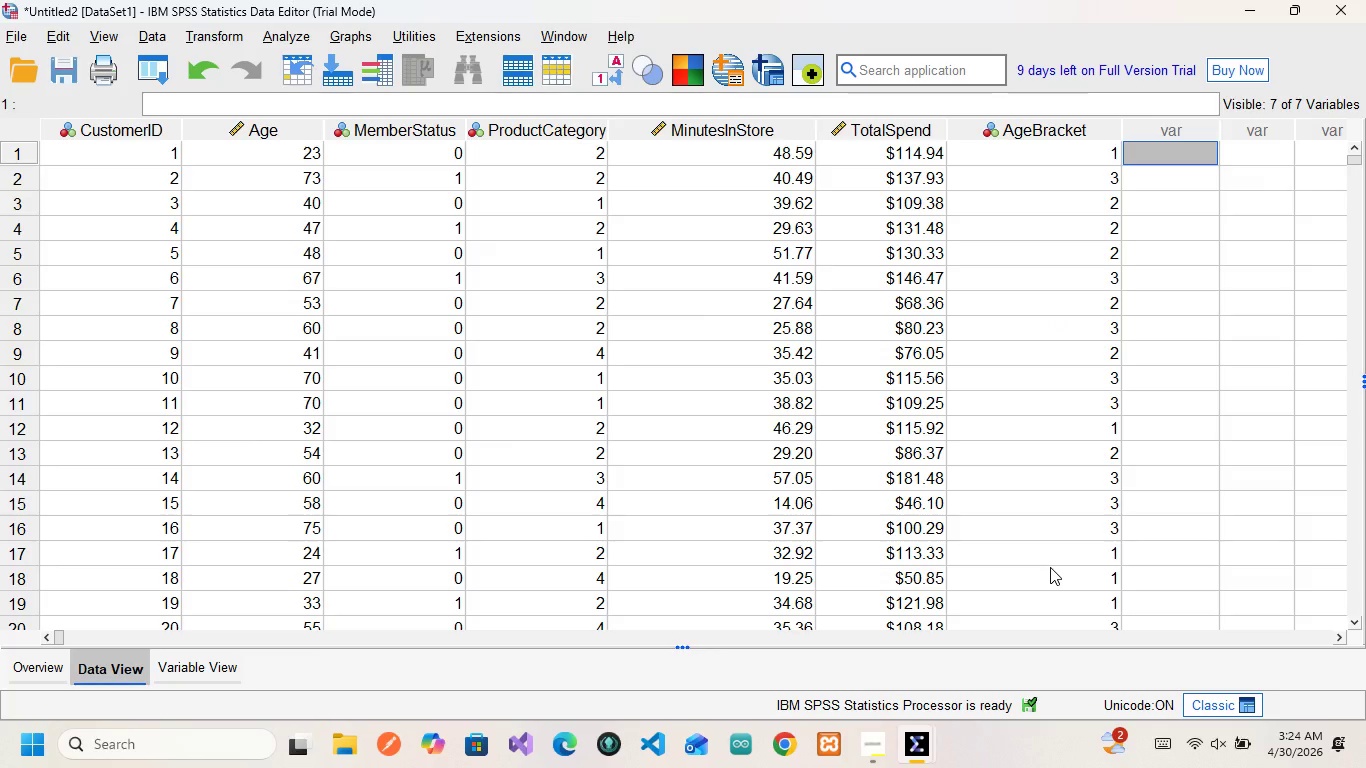 
wait(8.39)
 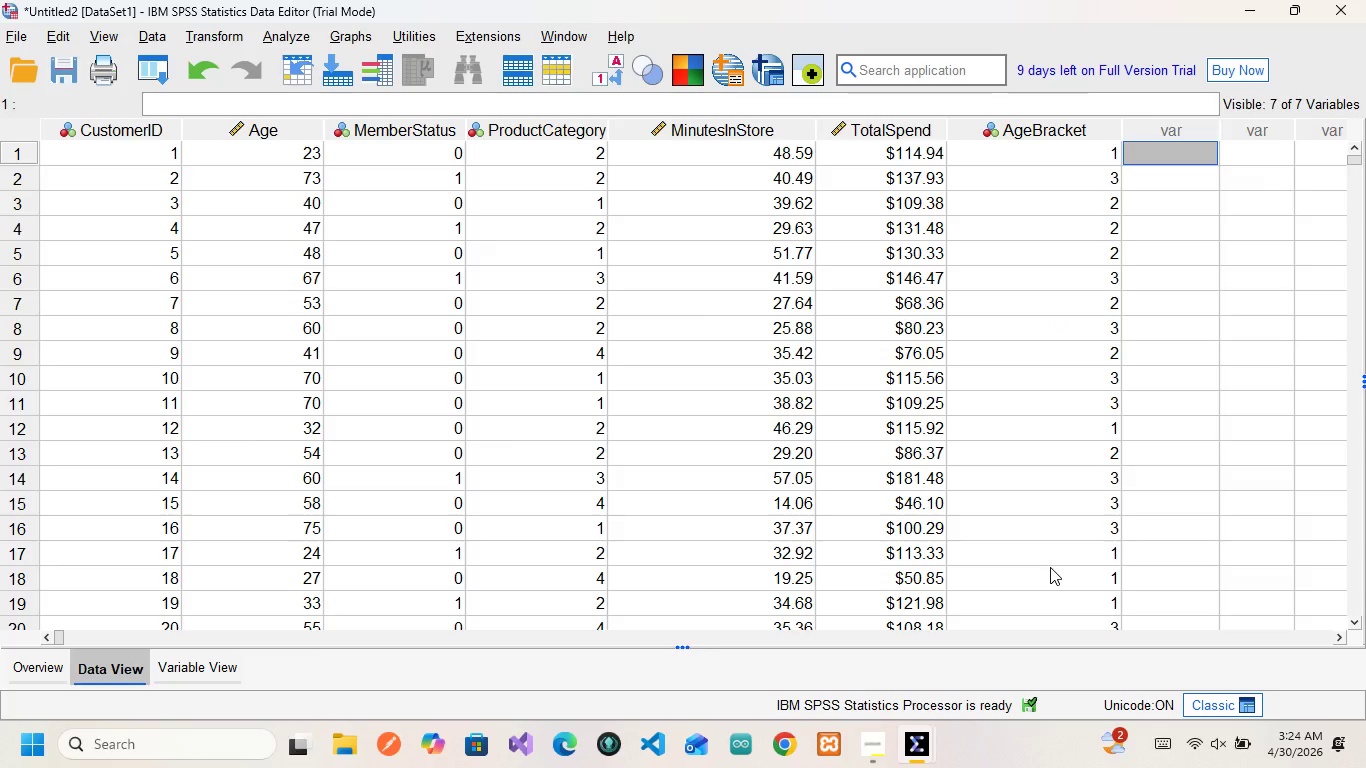 
left_click([200, 661])
 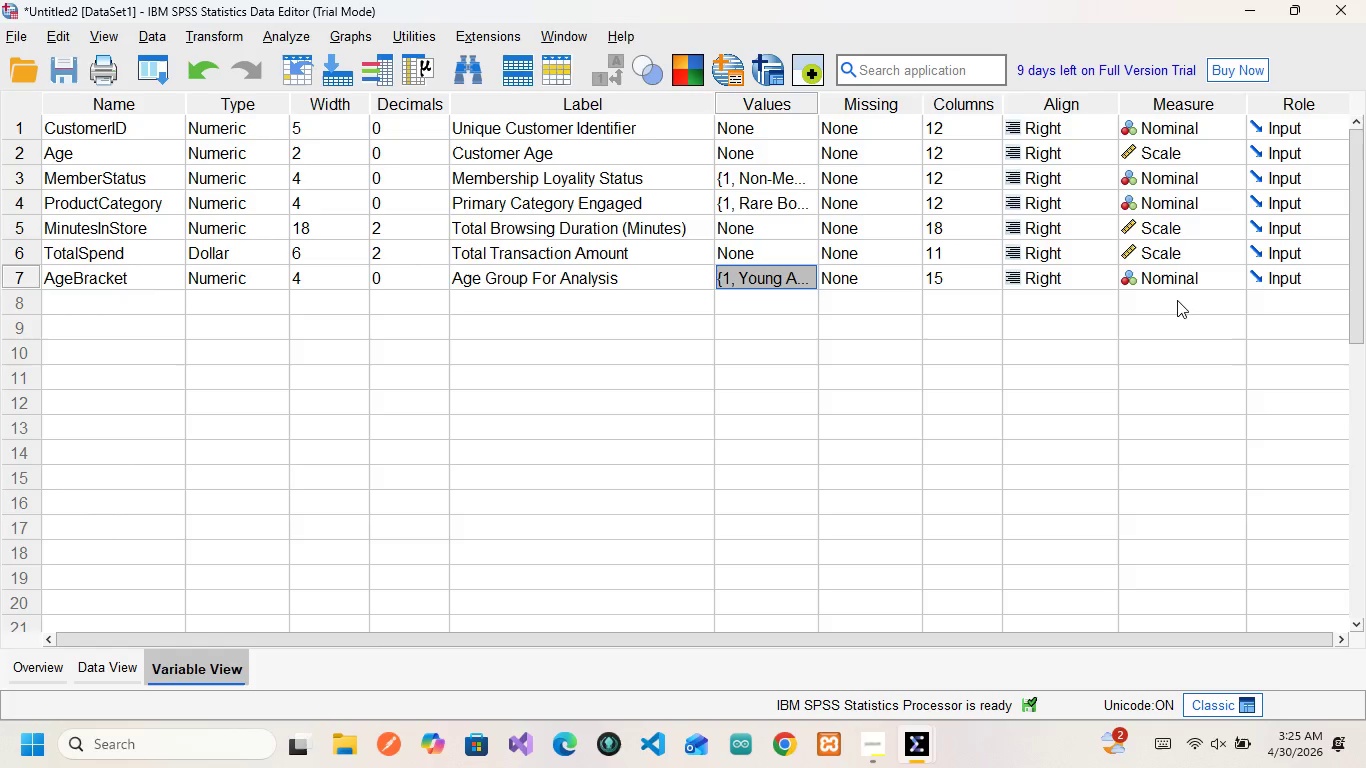 
left_click([1170, 280])
 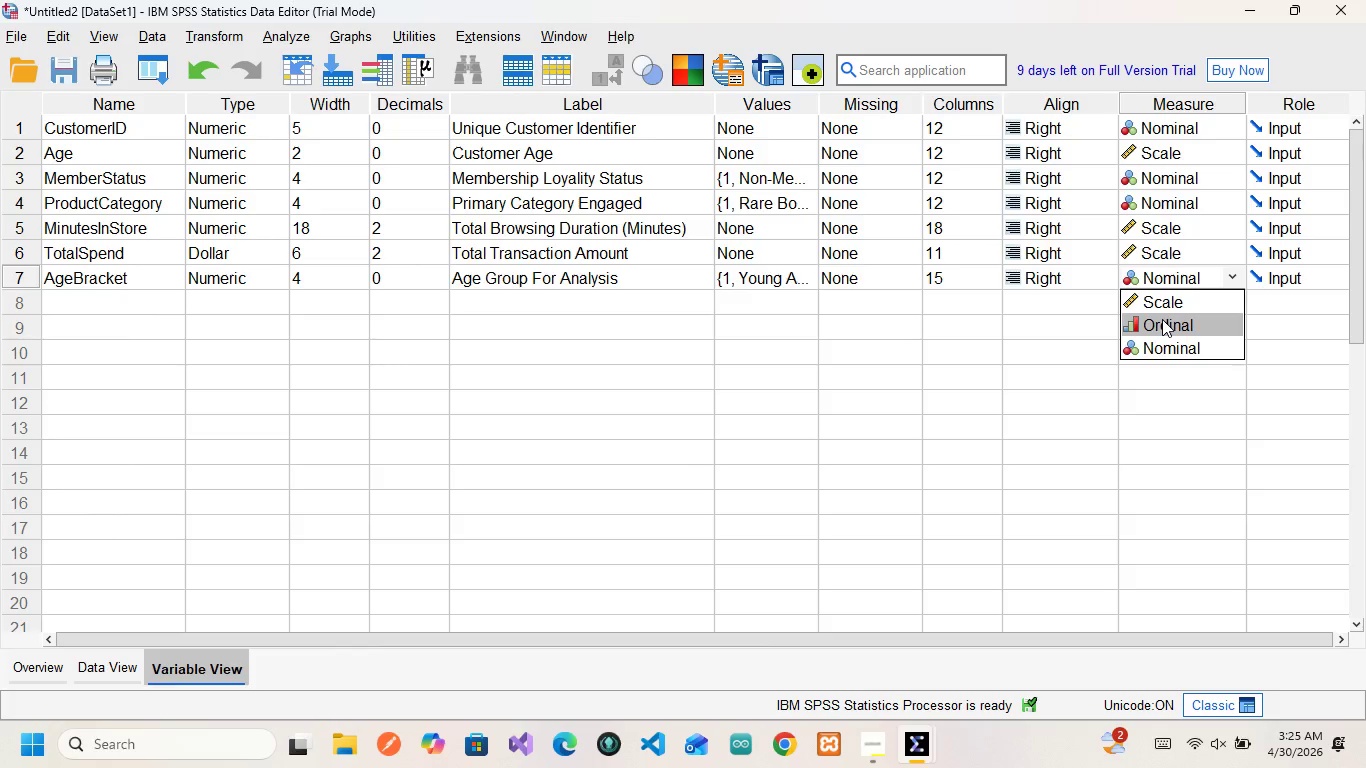 
left_click([1162, 319])
 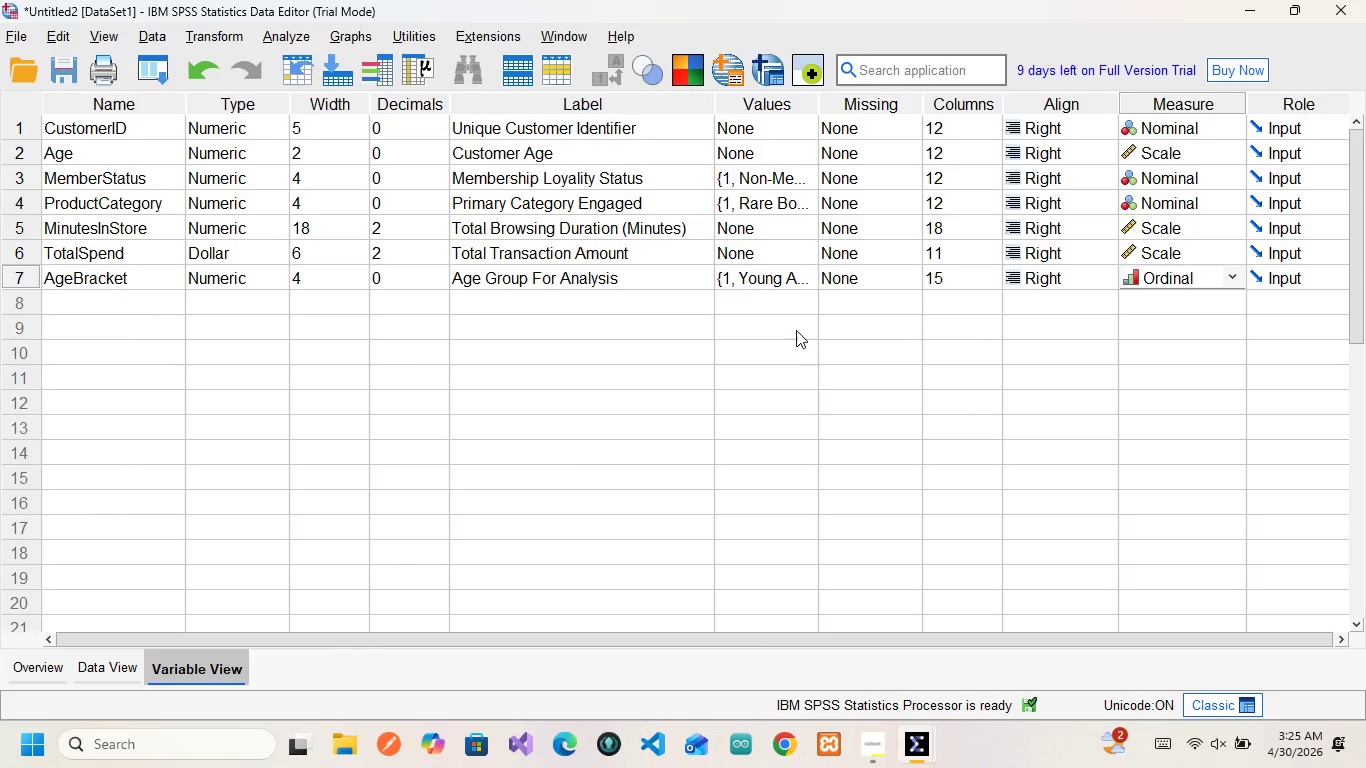 
wait(6.05)
 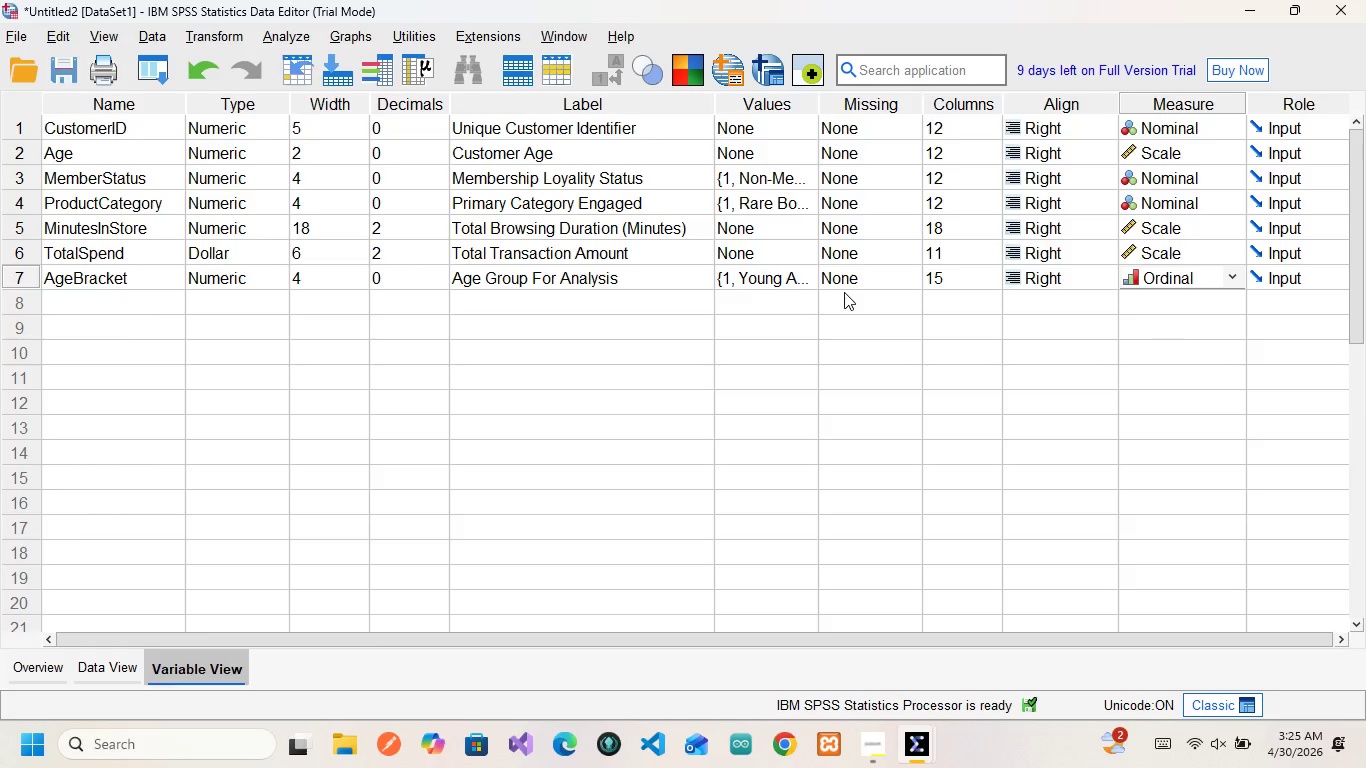 
left_click([117, 276])
 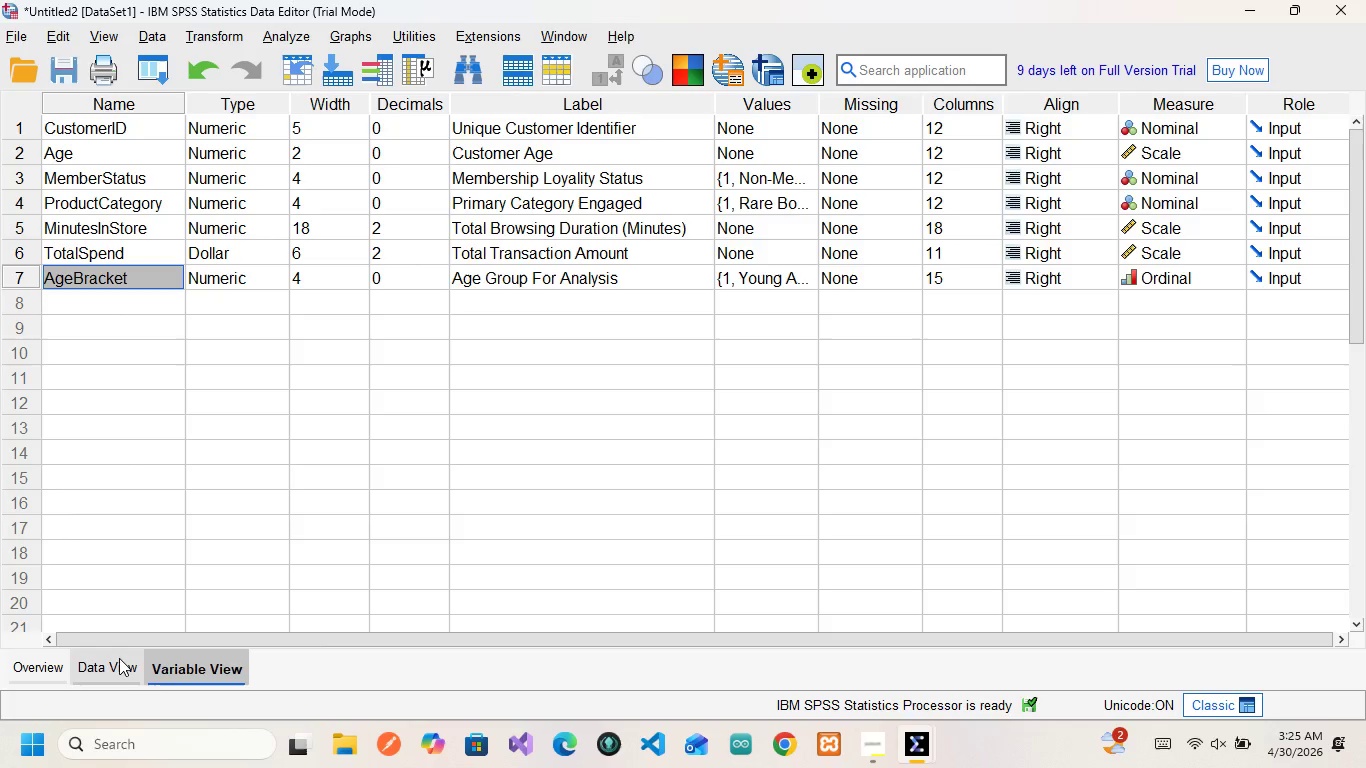 
wait(5.86)
 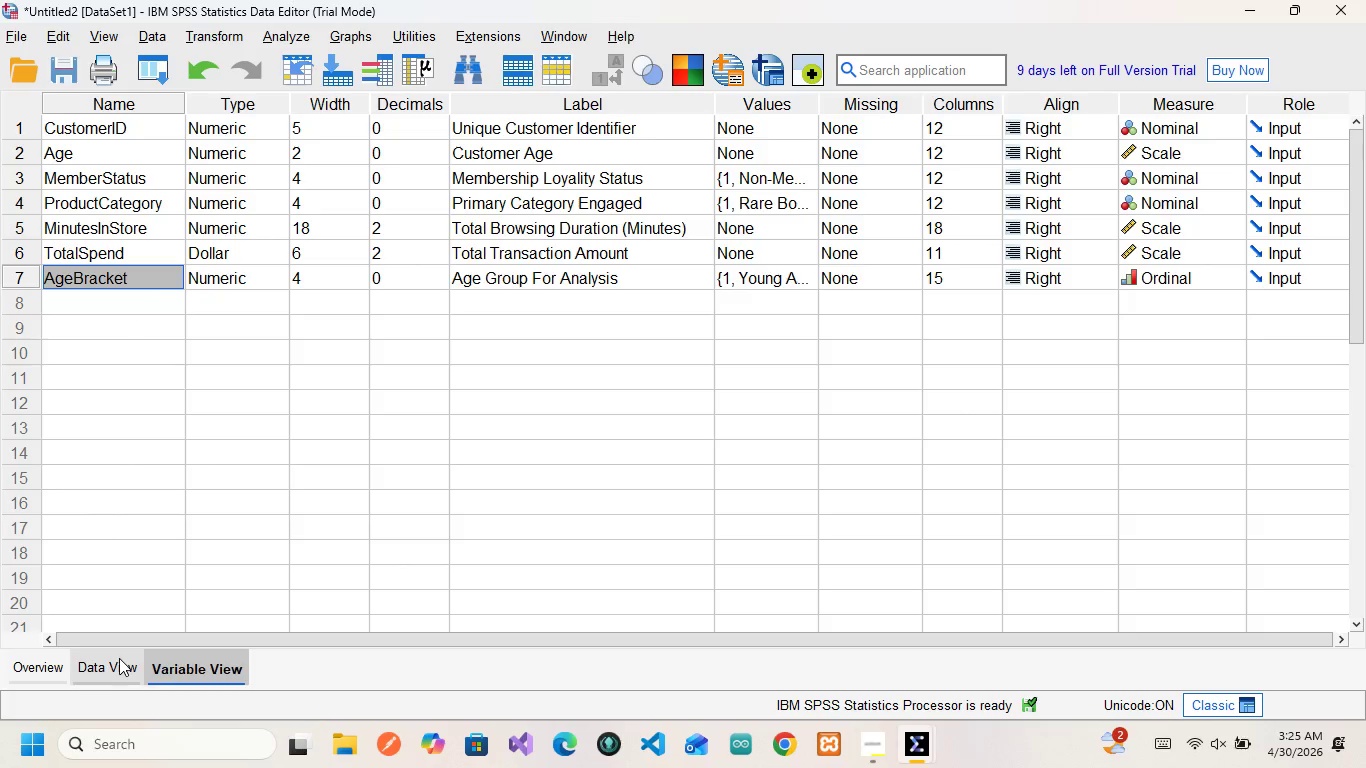 
left_click([111, 666])
 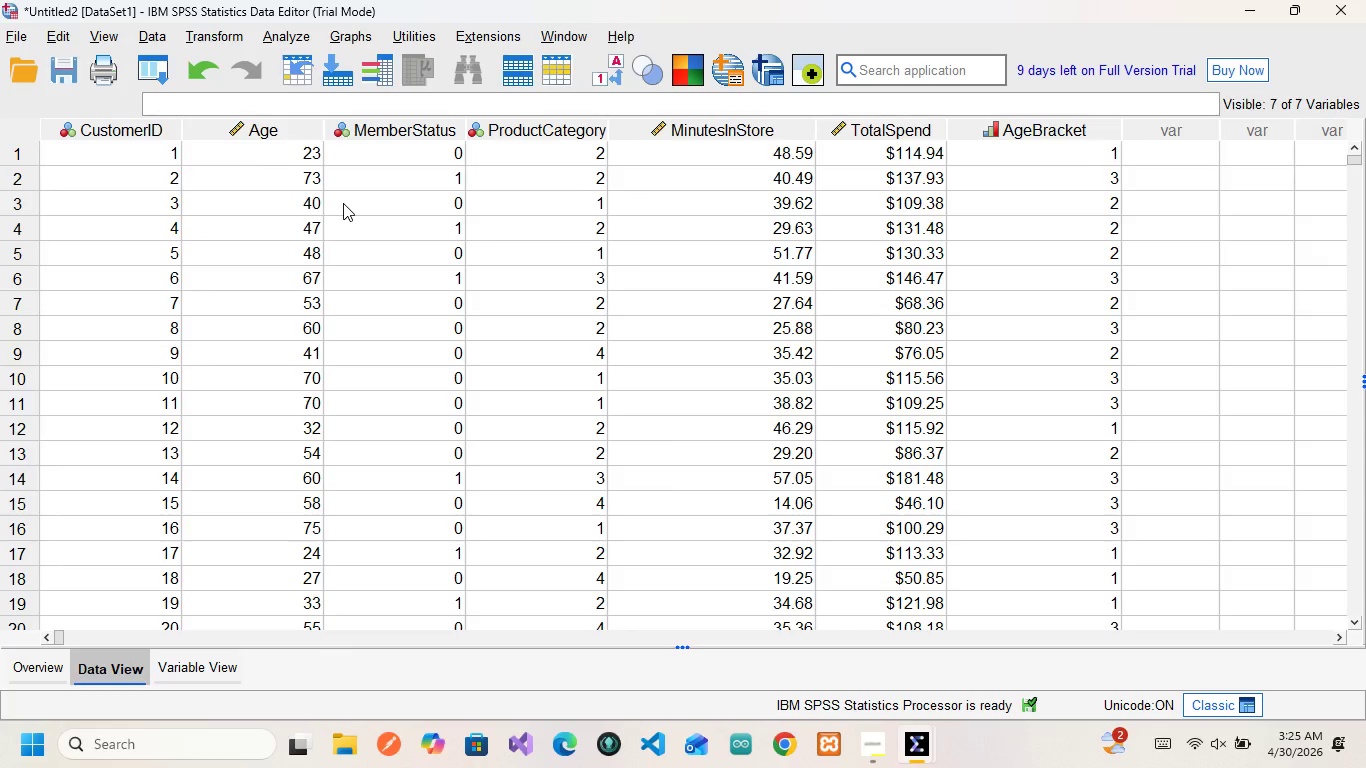 
wait(7.97)
 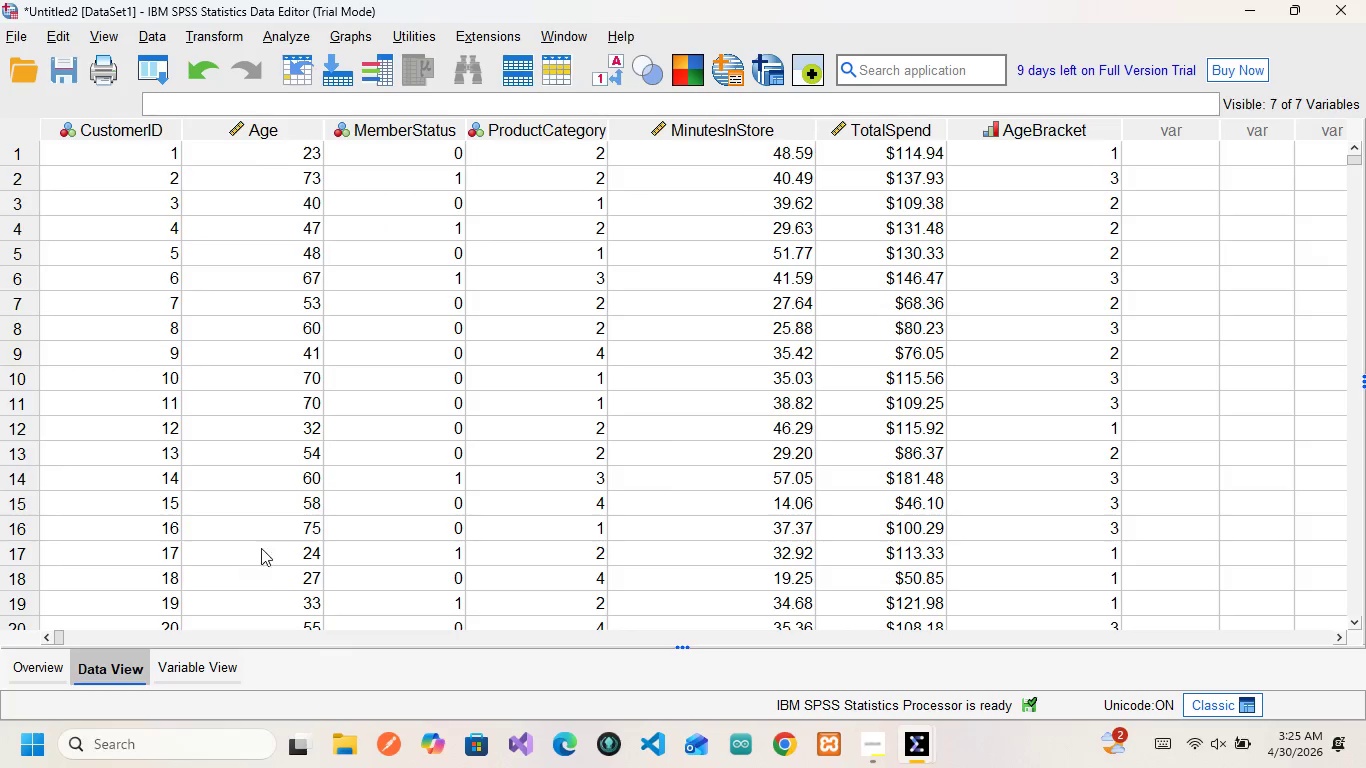 
left_click([282, 35])
 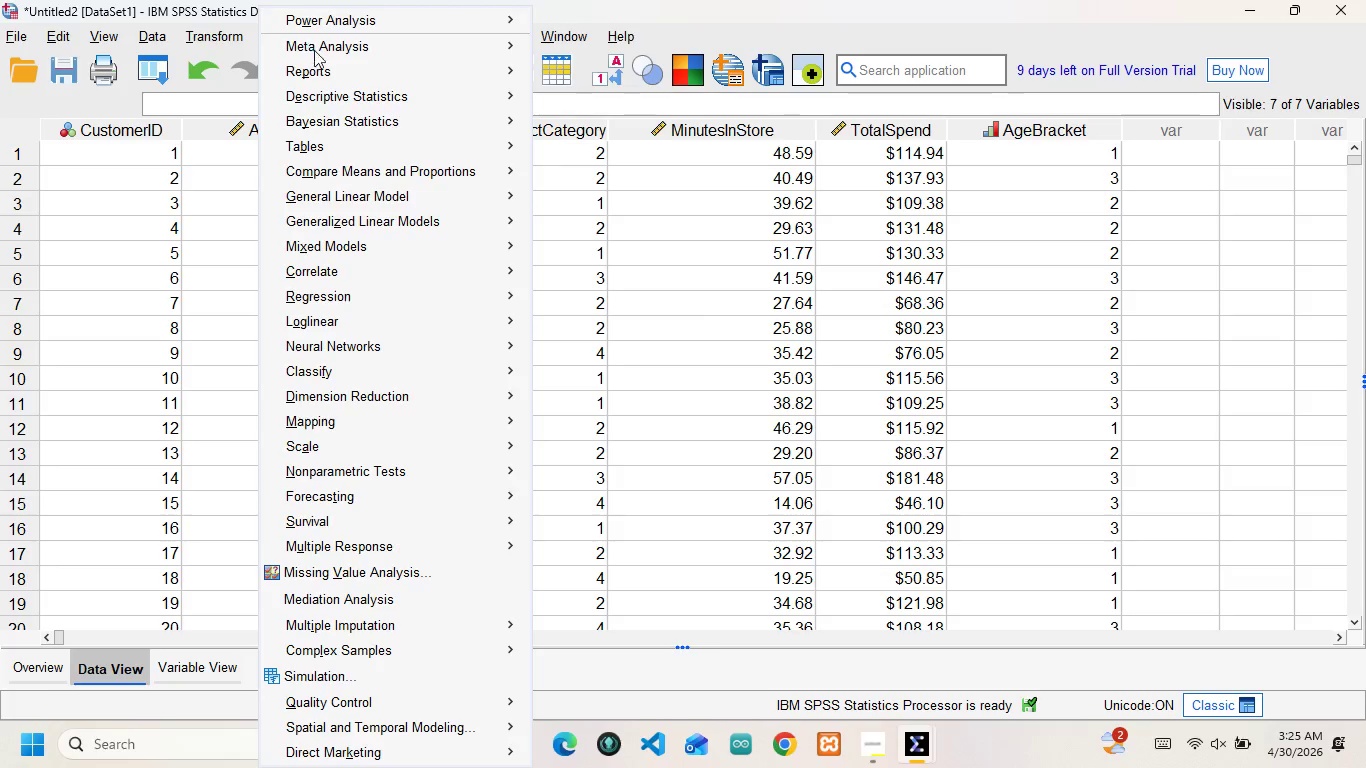 
wait(8.41)
 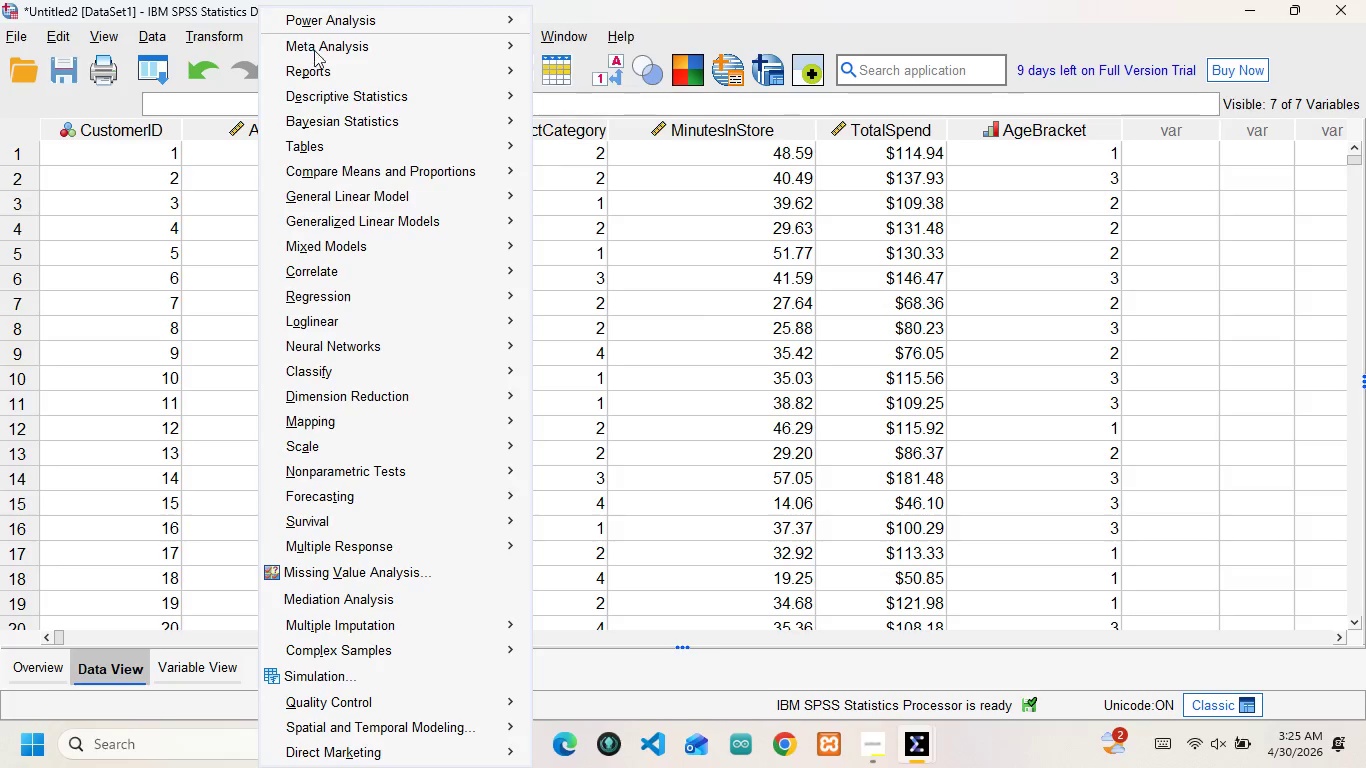 
left_click([578, 128])
 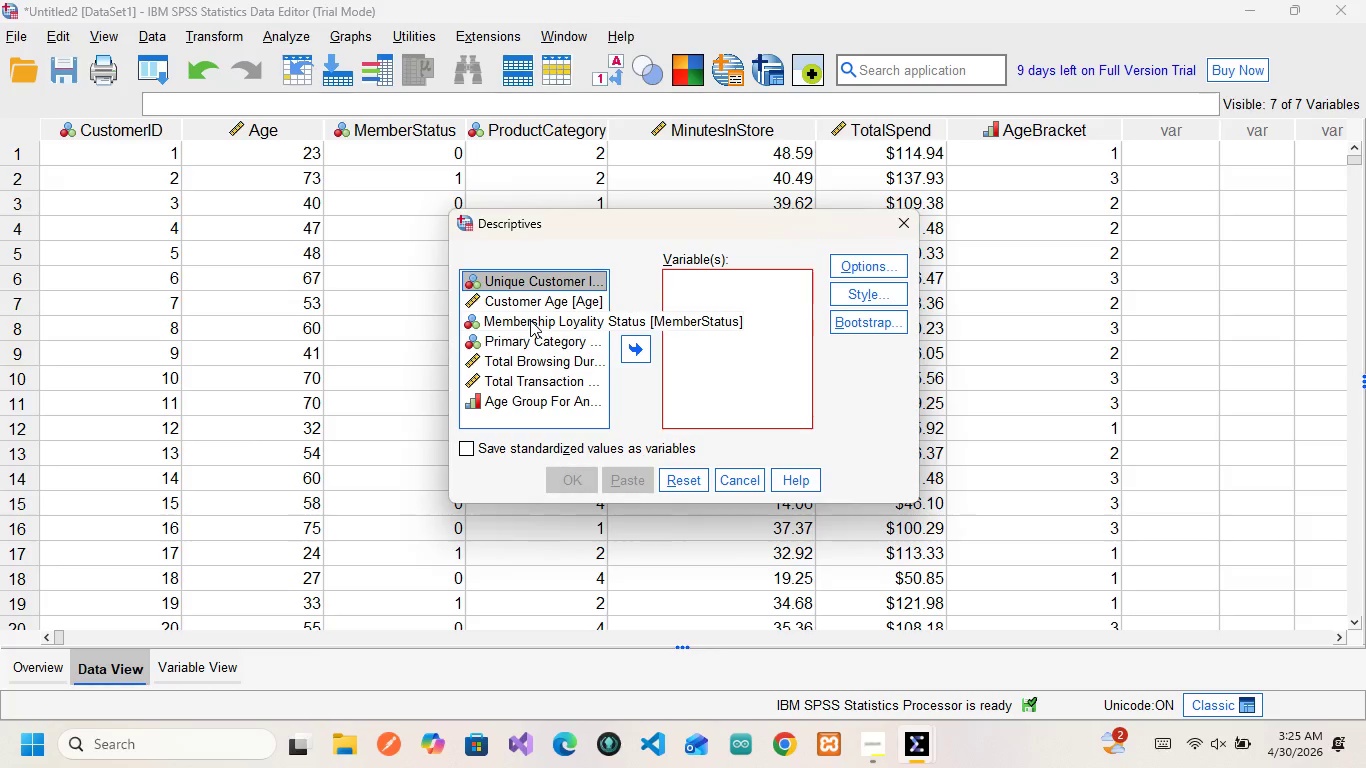 
wait(14.66)
 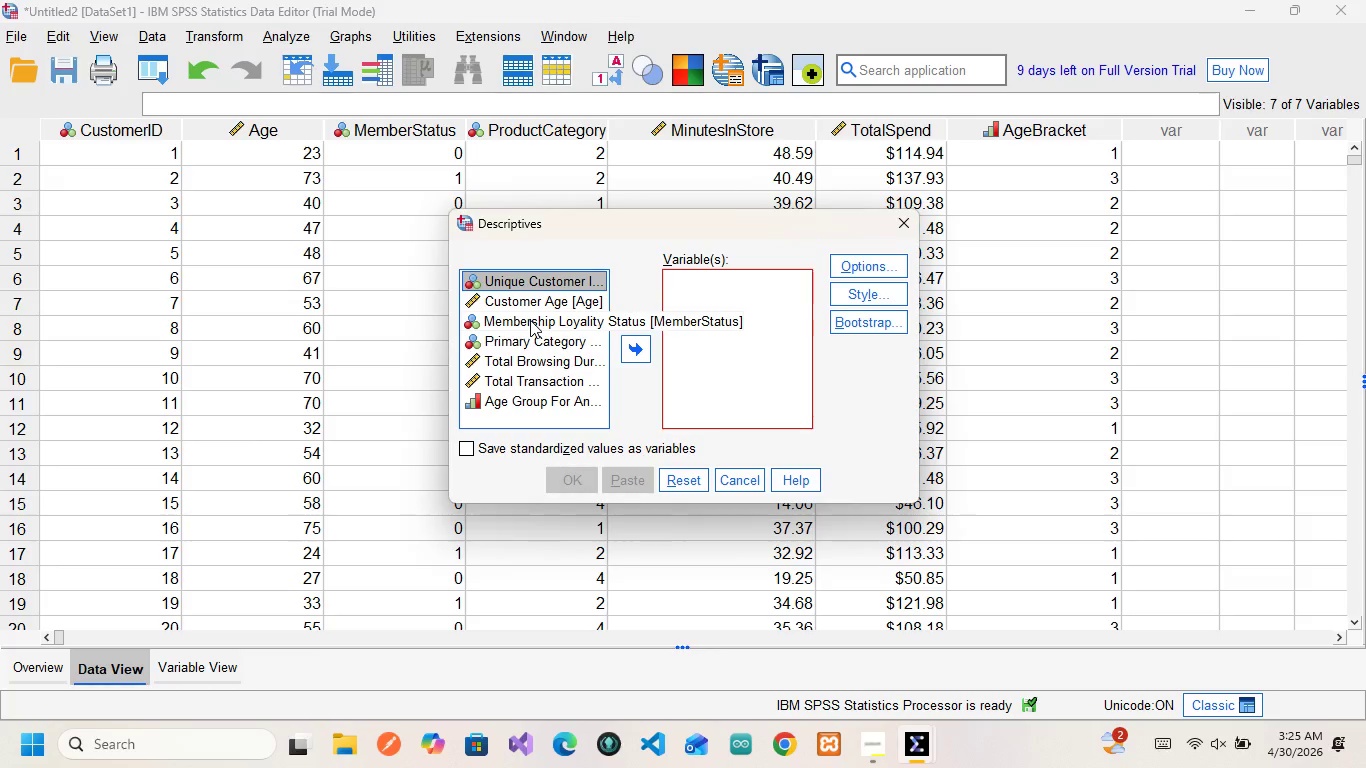 
left_click([516, 316])
 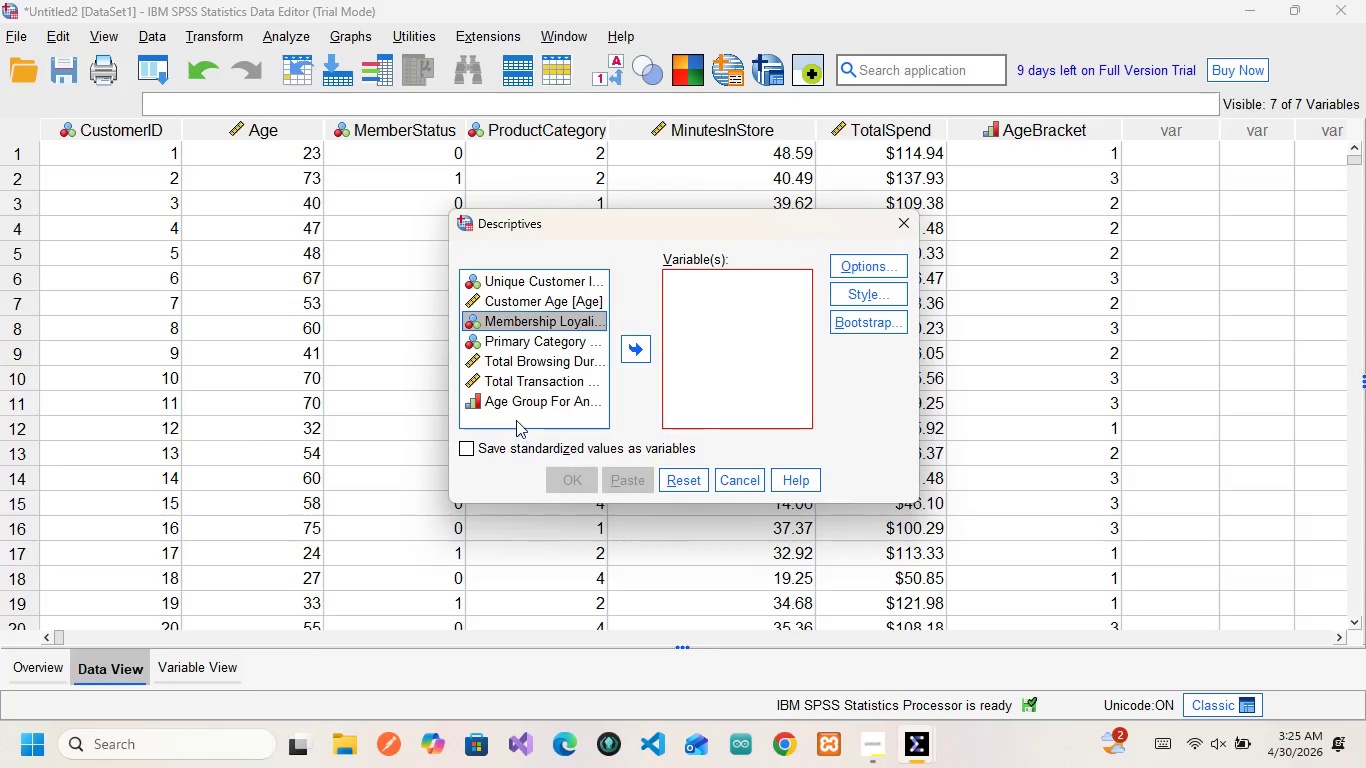 
left_click([514, 415])
 